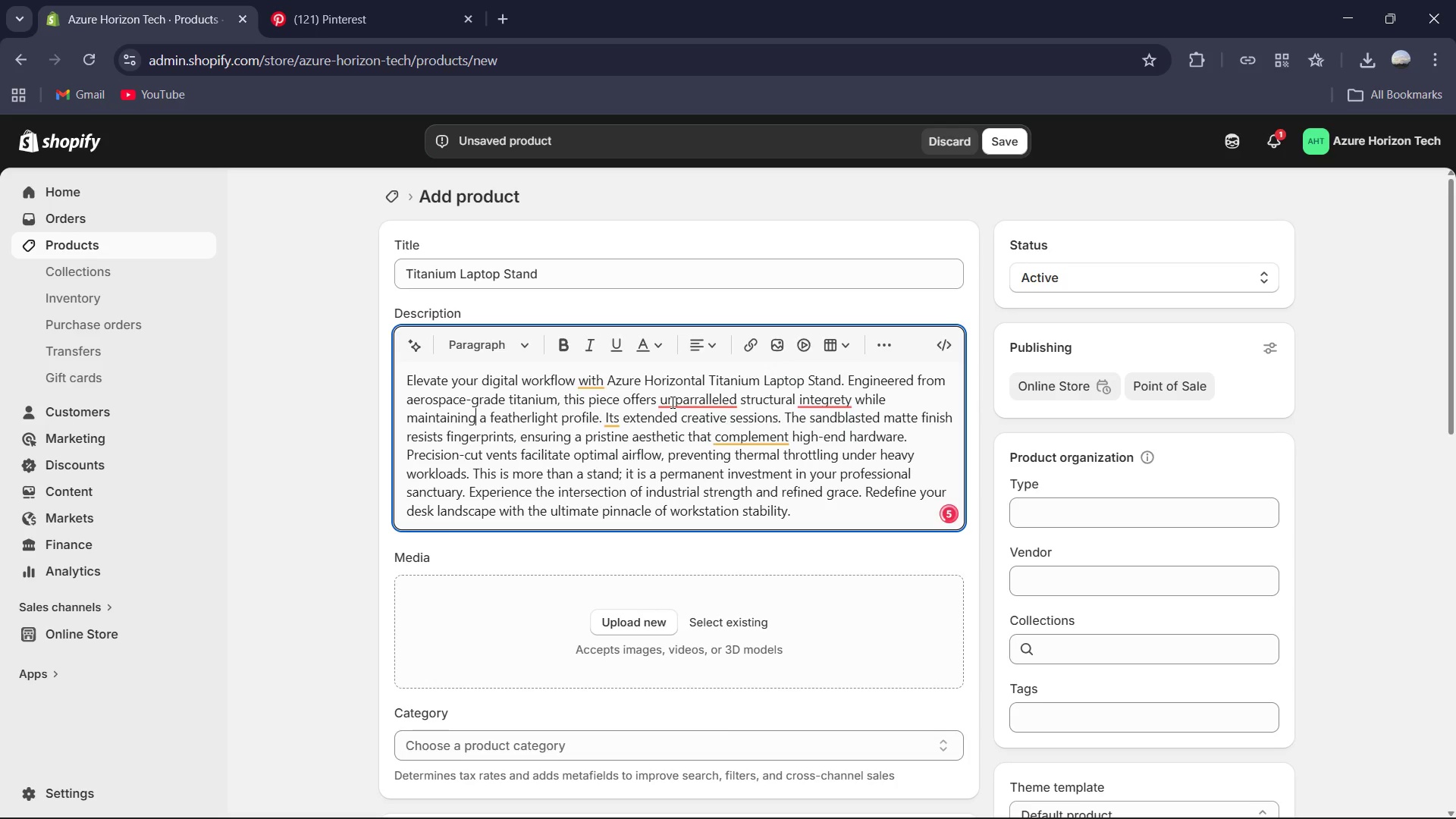 
left_click([681, 403])
 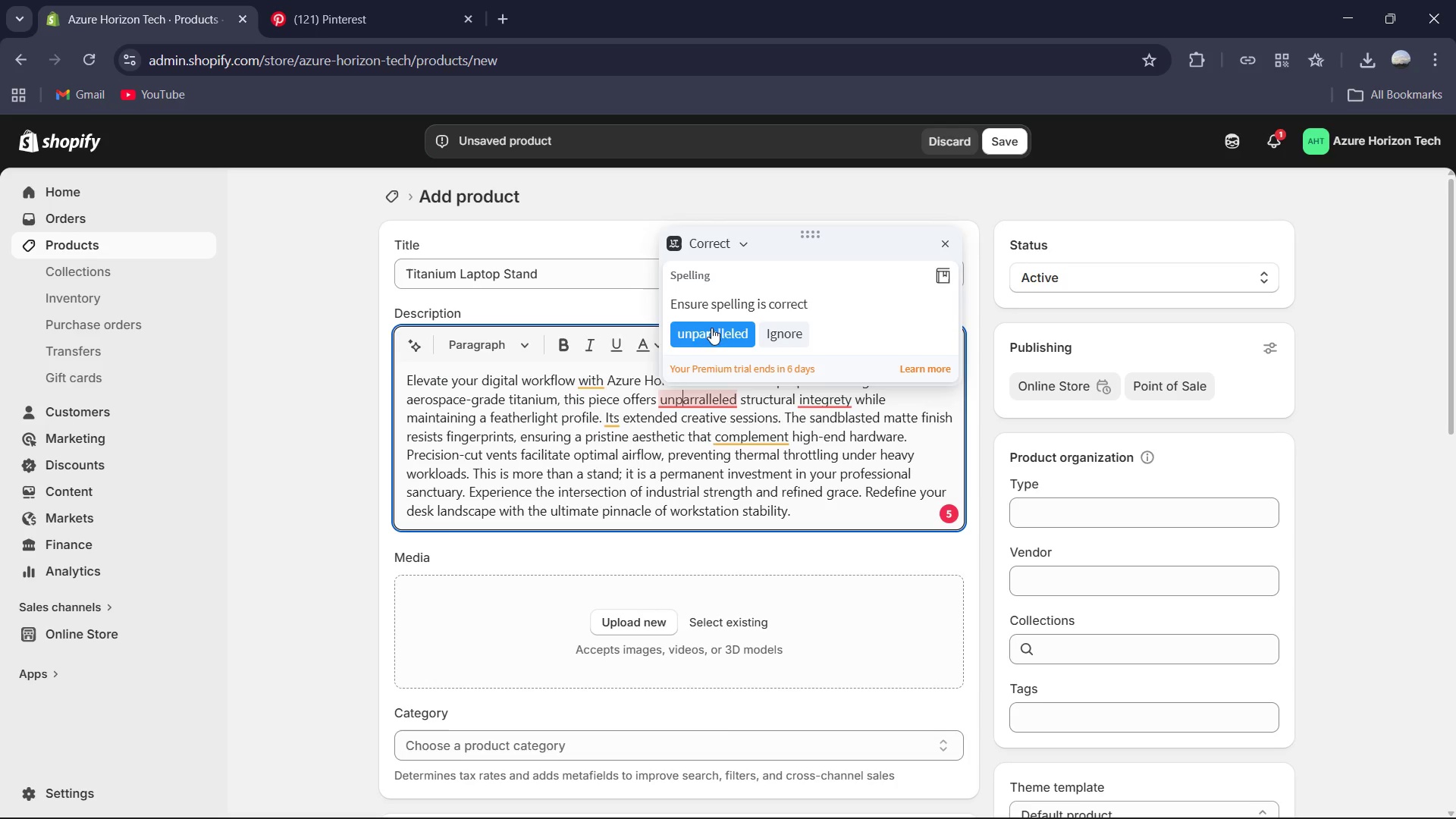 
left_click([710, 329])
 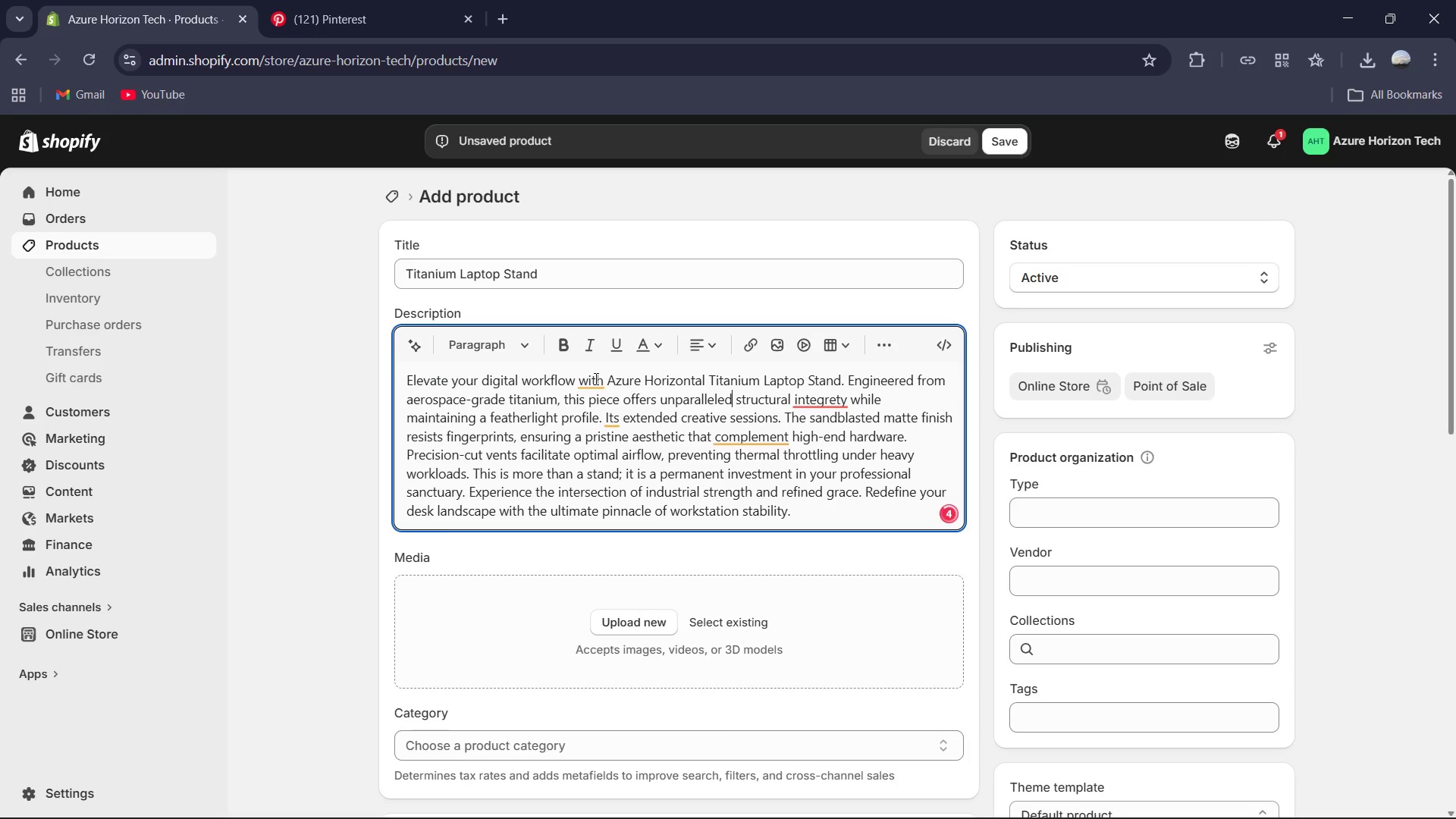 
left_click([591, 378])
 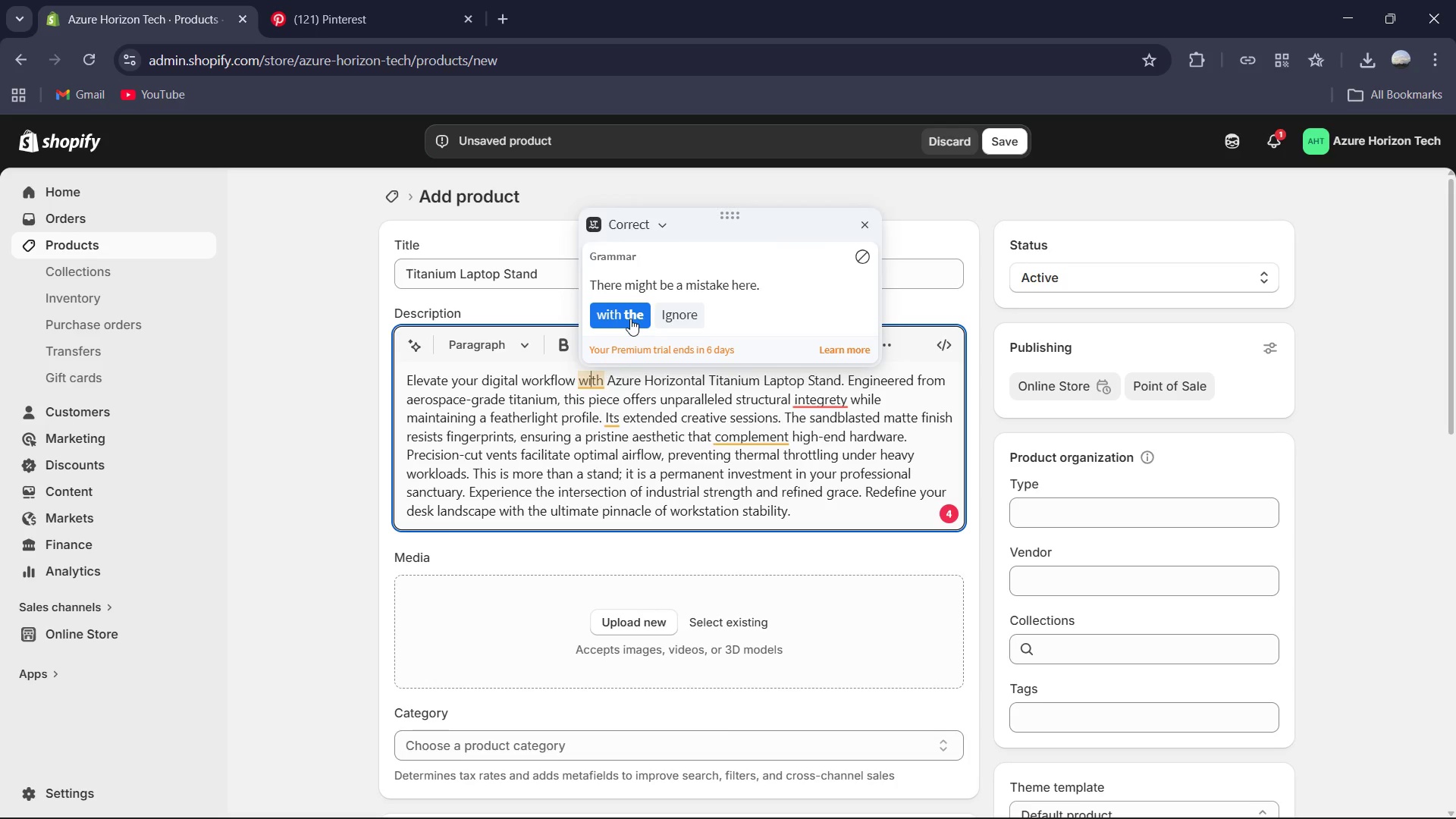 
left_click([630, 318])
 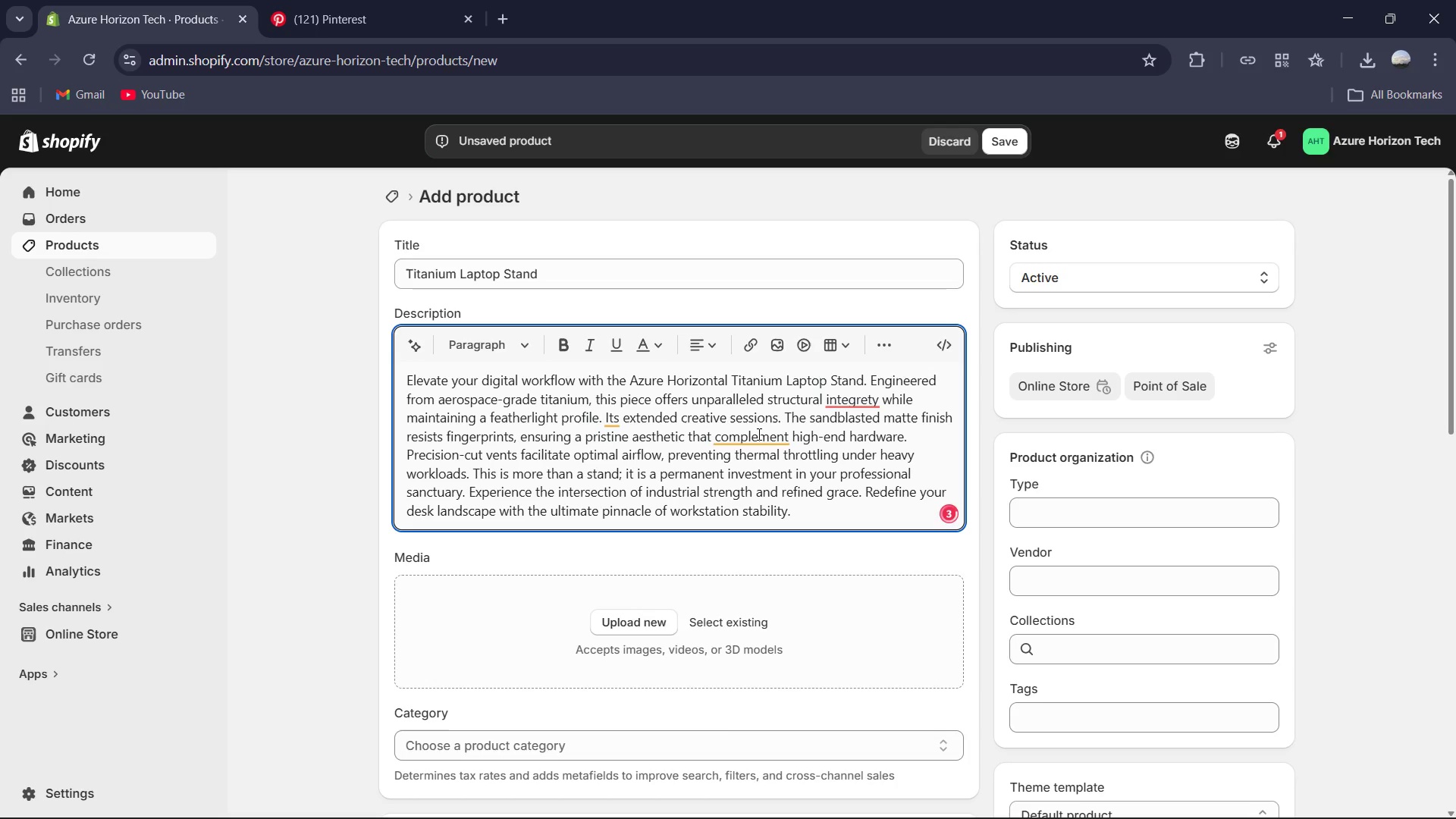 
left_click([758, 434])
 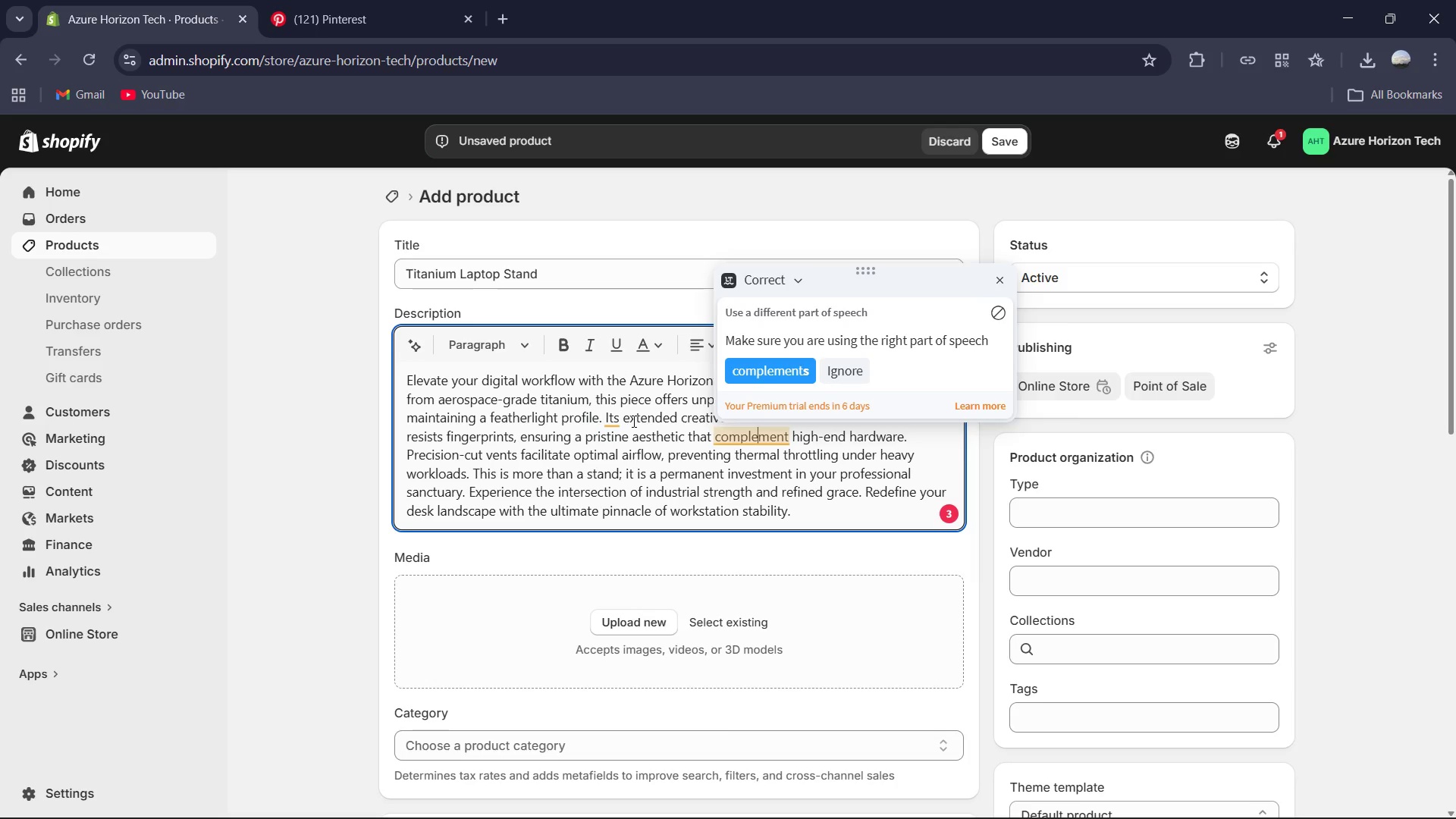 
left_click([632, 421])
 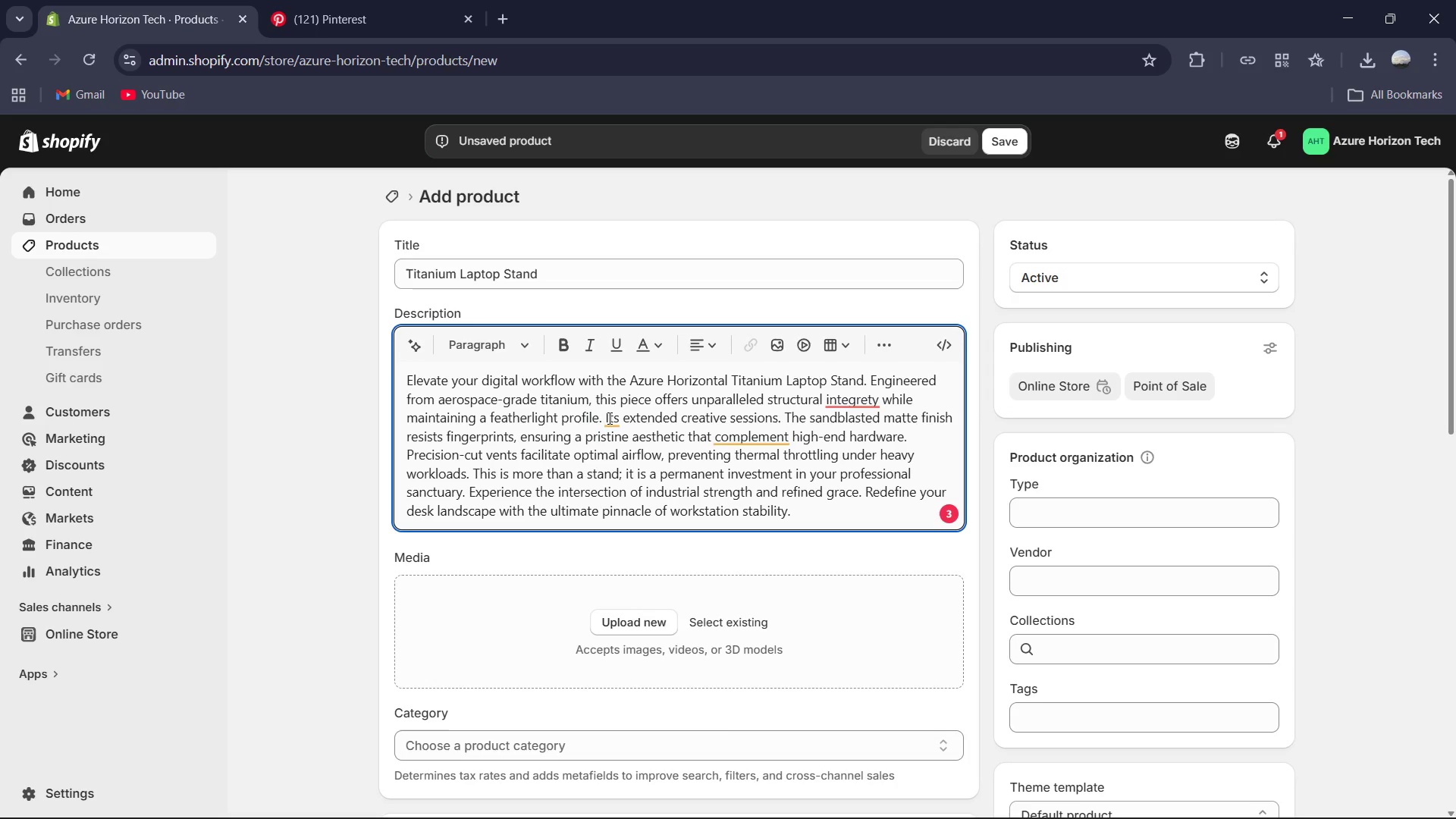 
left_click([608, 418])
 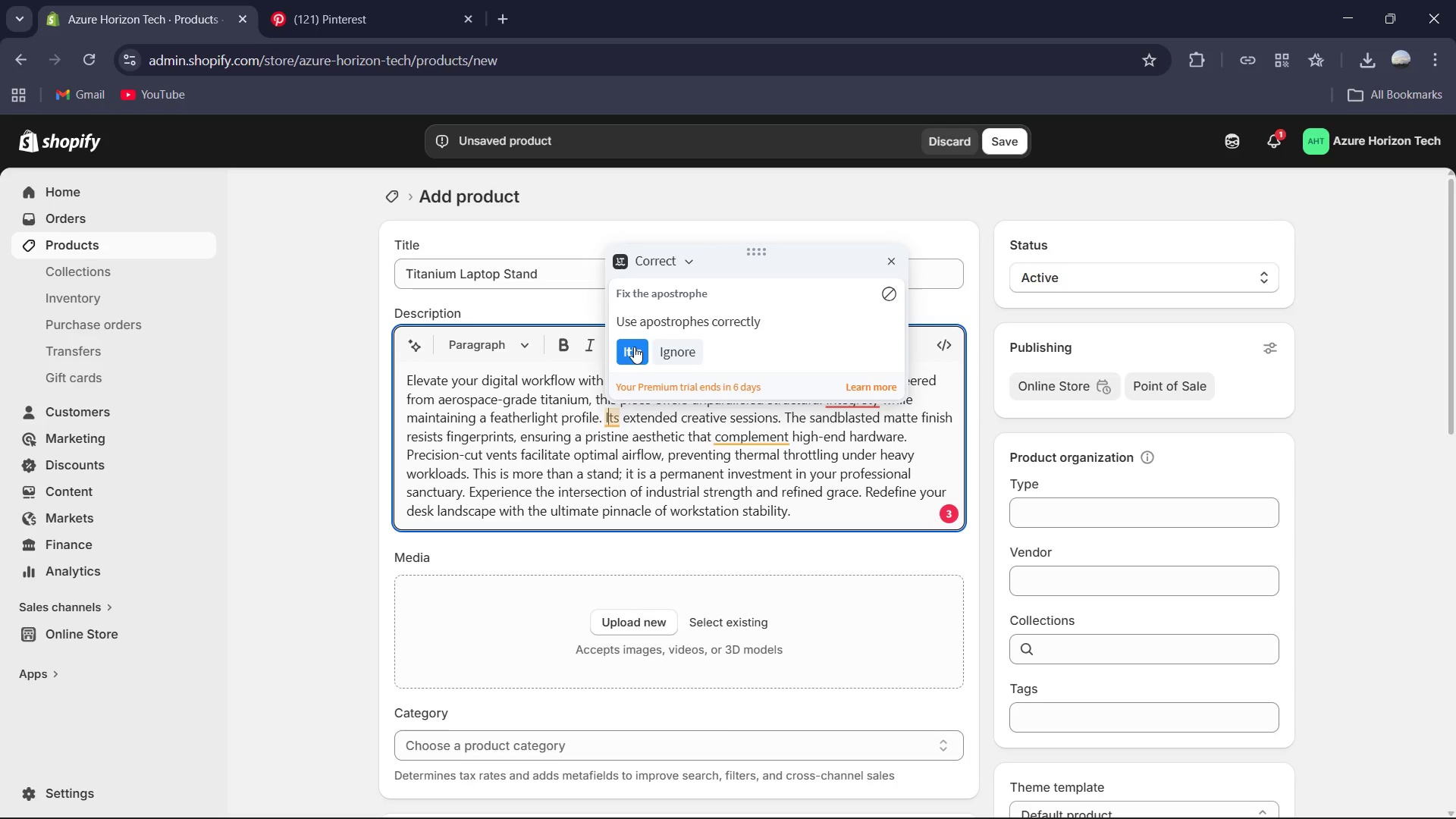 
left_click([633, 349])
 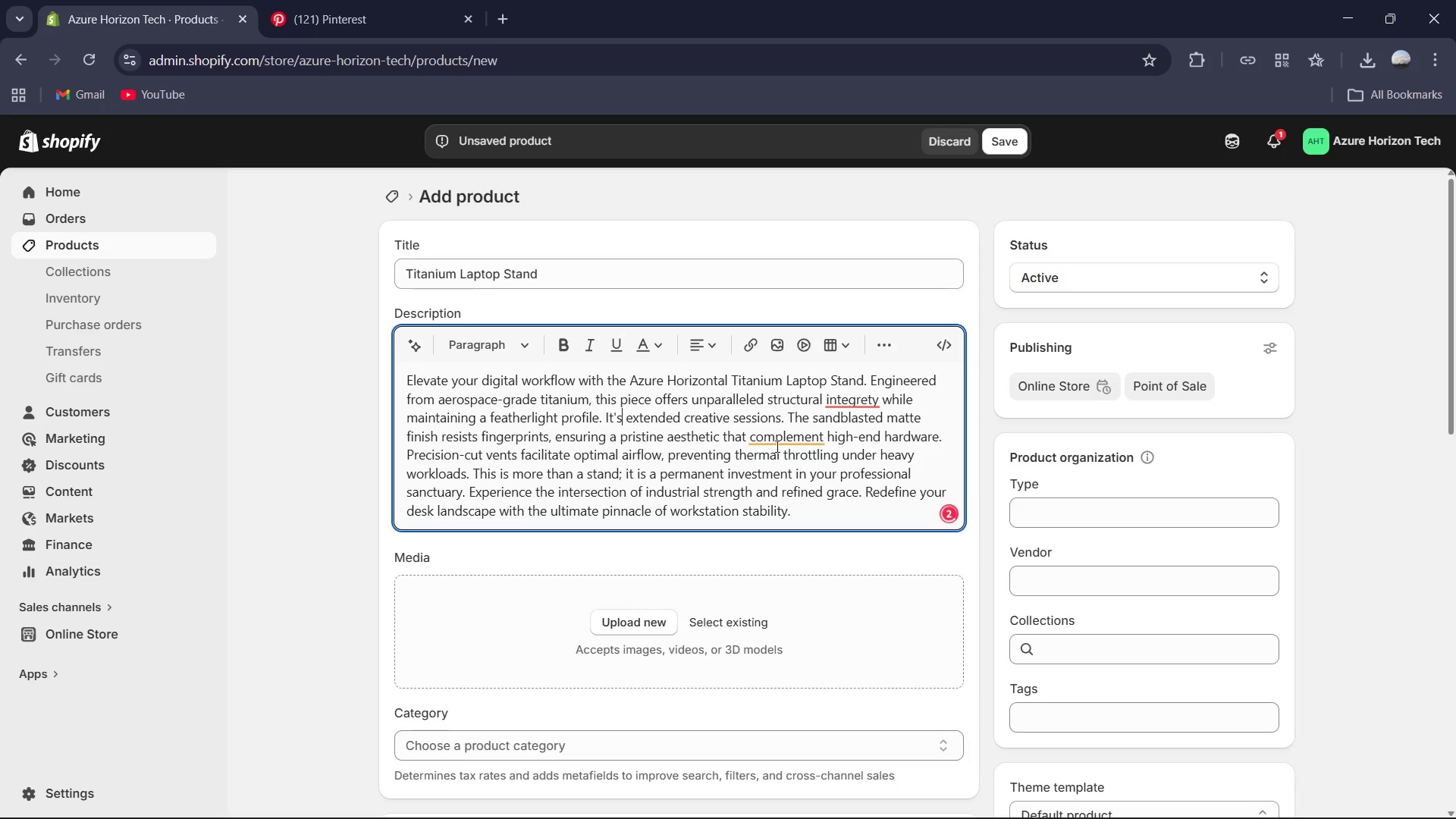 
left_click([776, 446])
 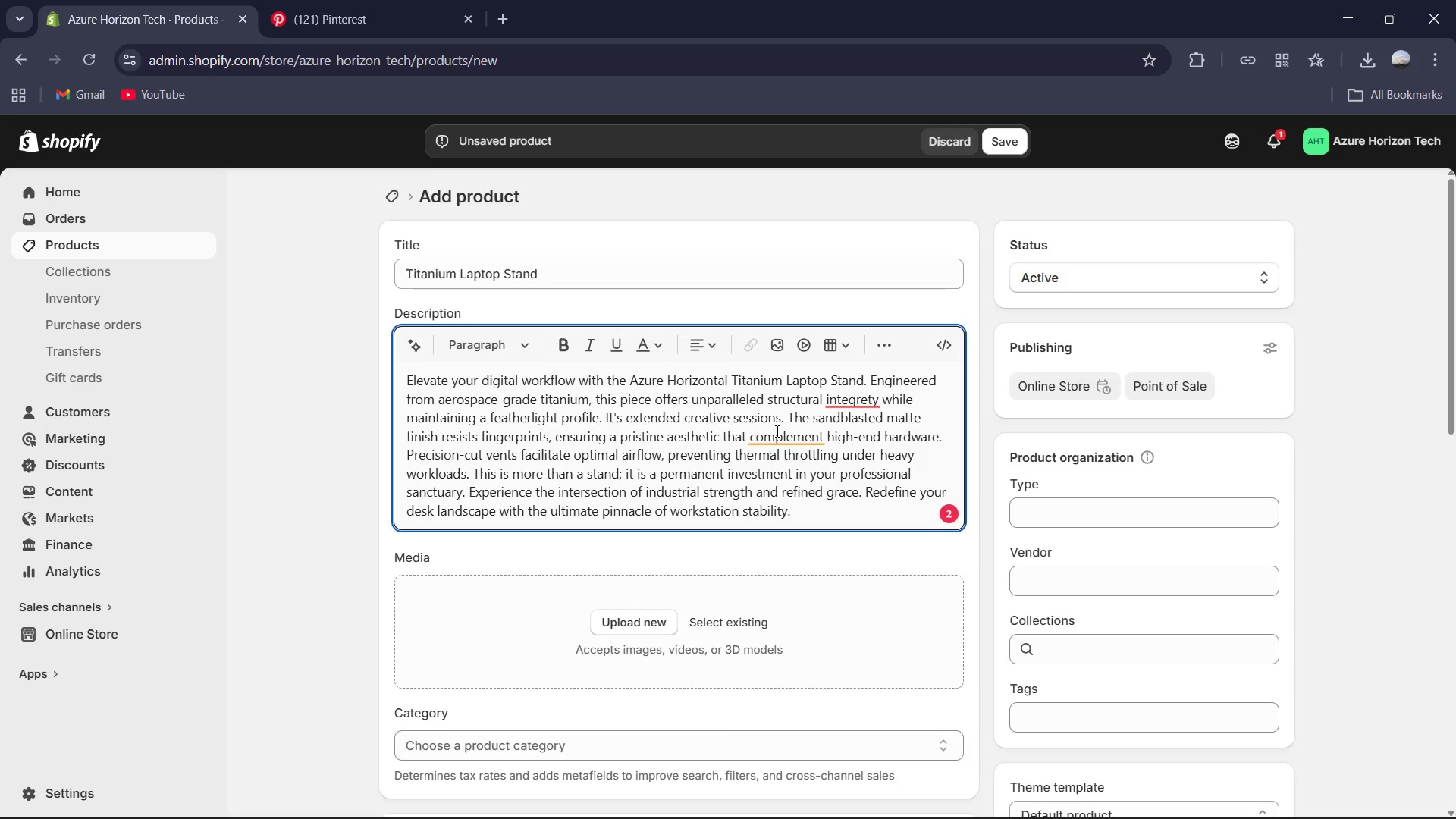 
left_click([776, 431])
 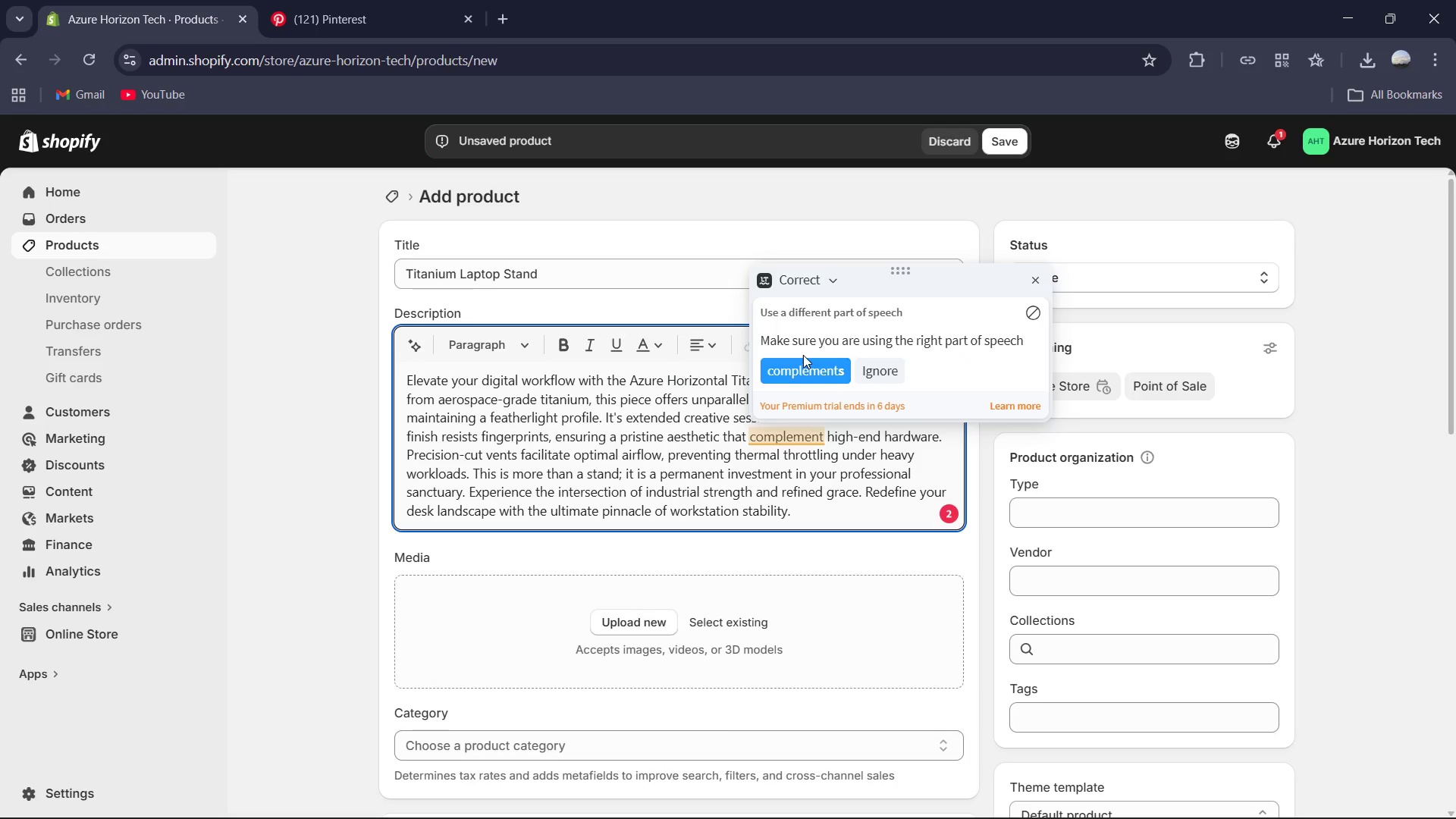 
left_click([803, 355])
 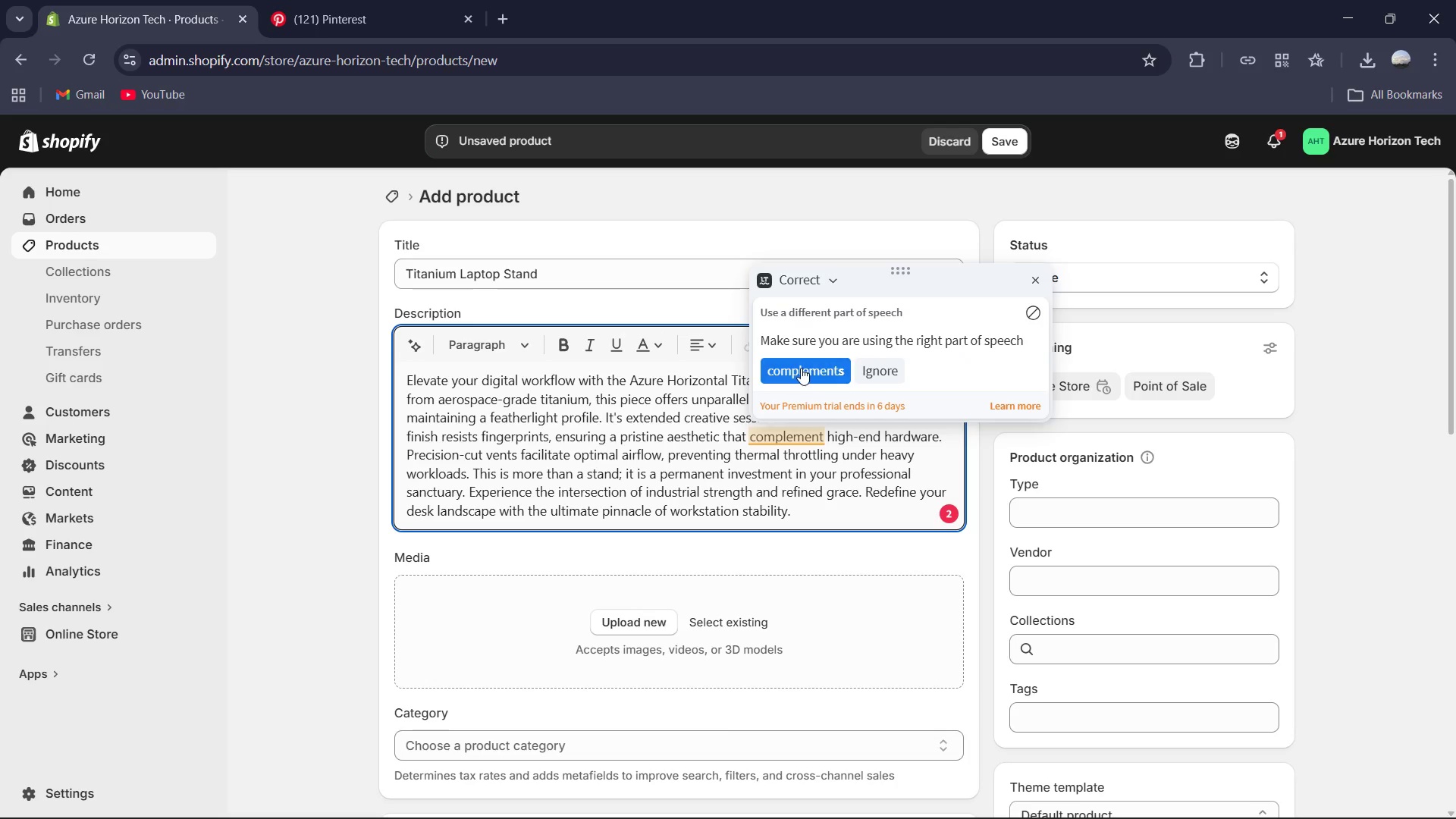 
left_click([801, 368])
 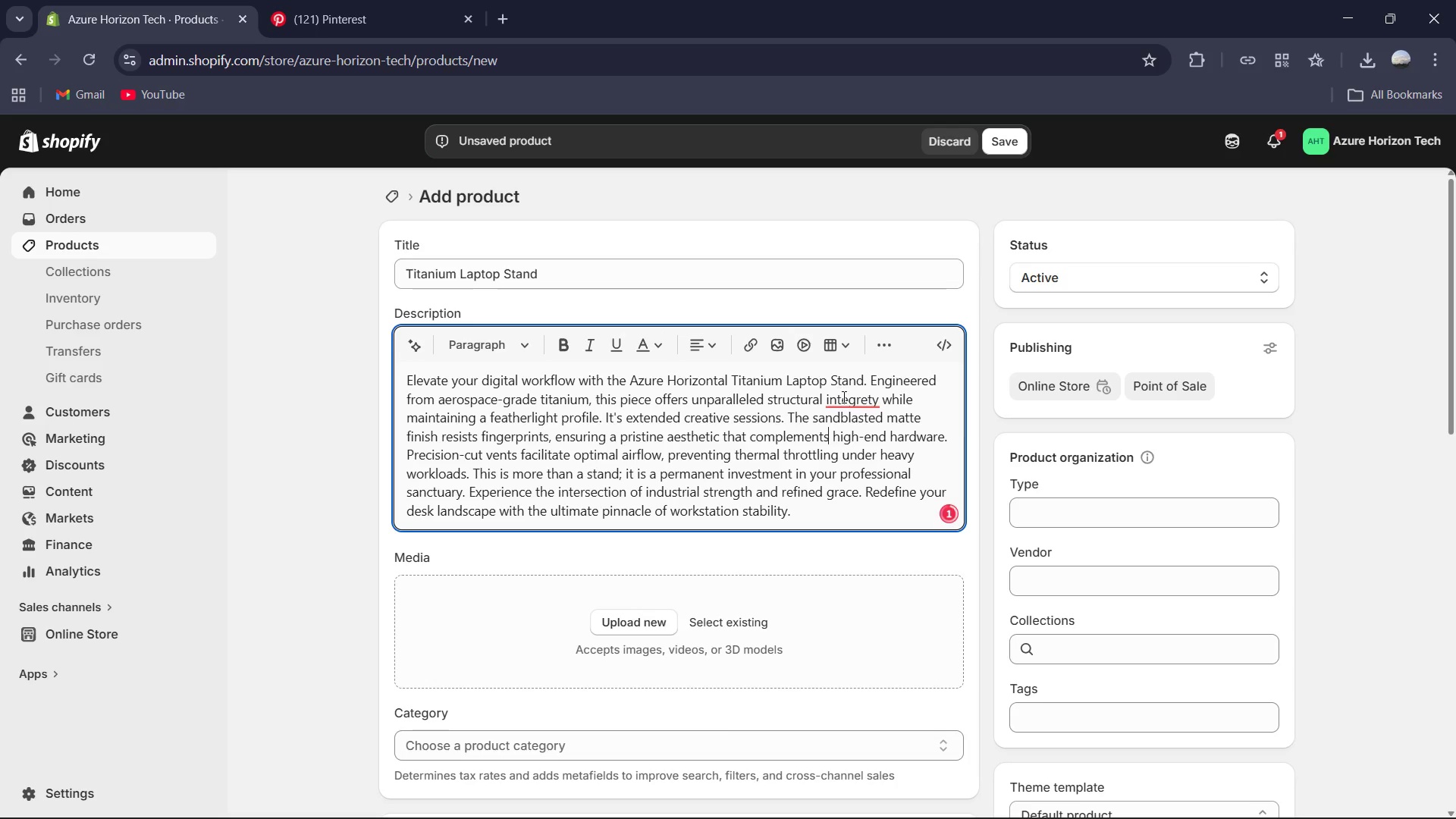 
left_click([843, 397])
 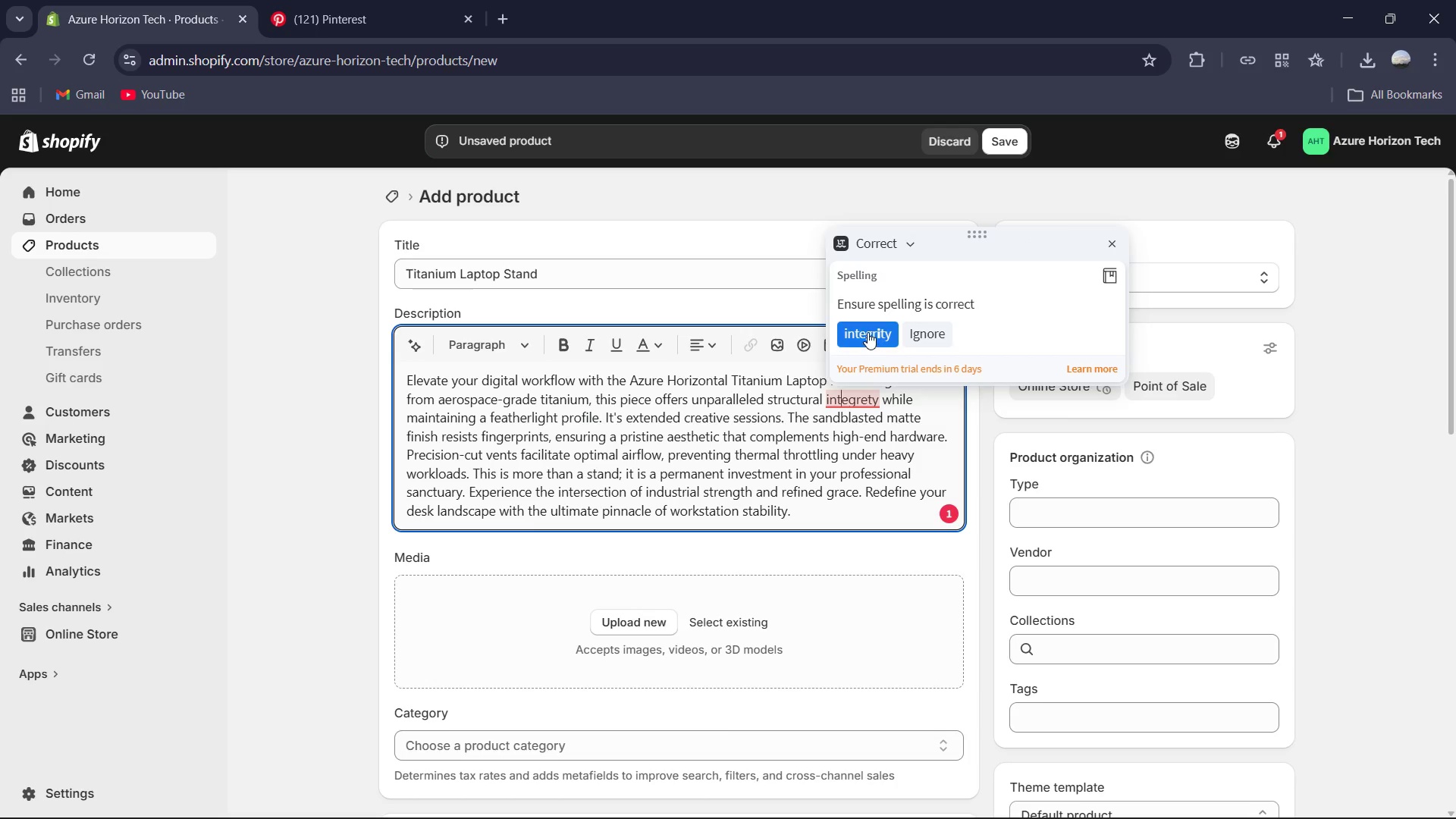 
left_click([868, 332])
 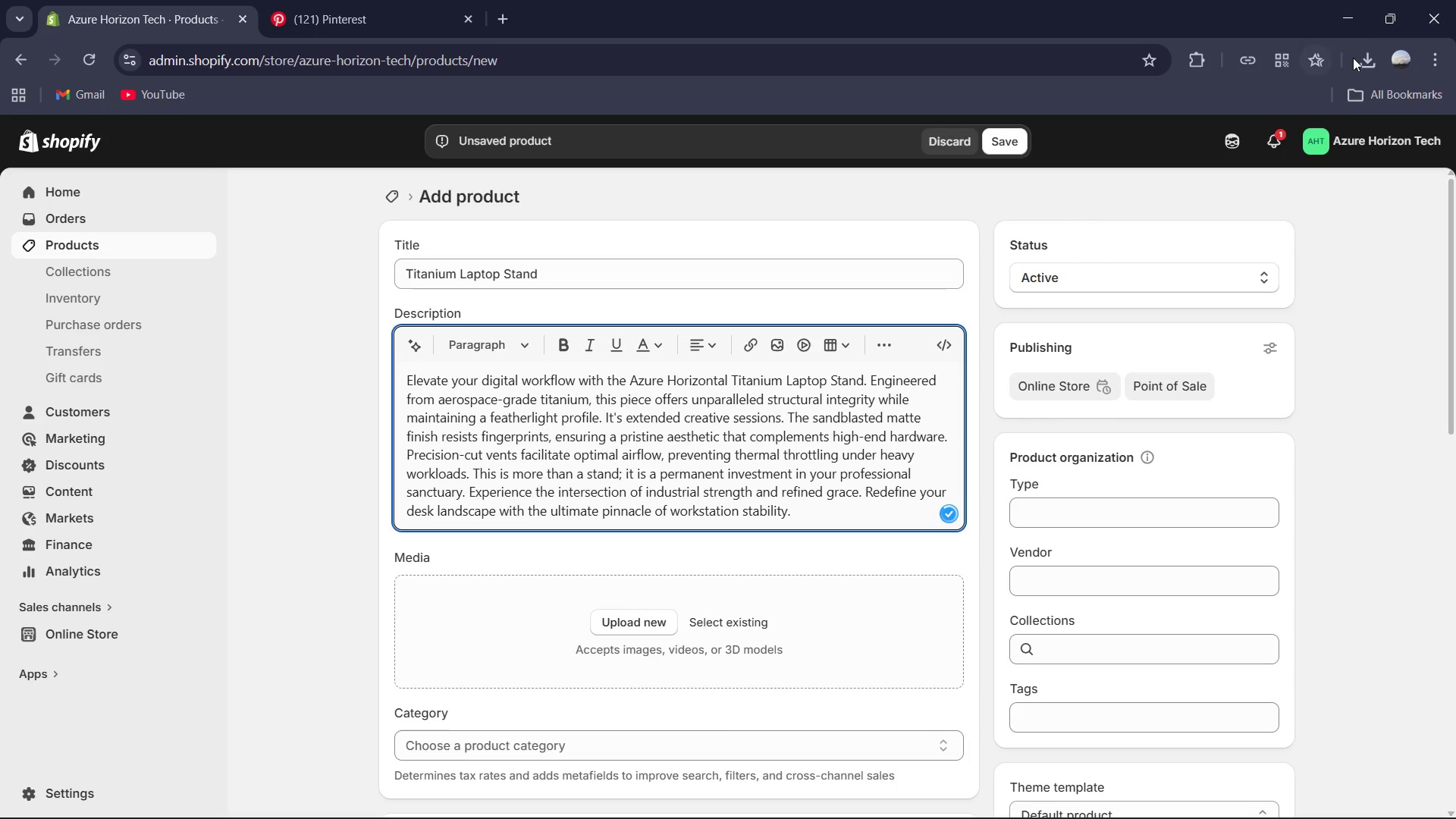 
left_click([1359, 57])
 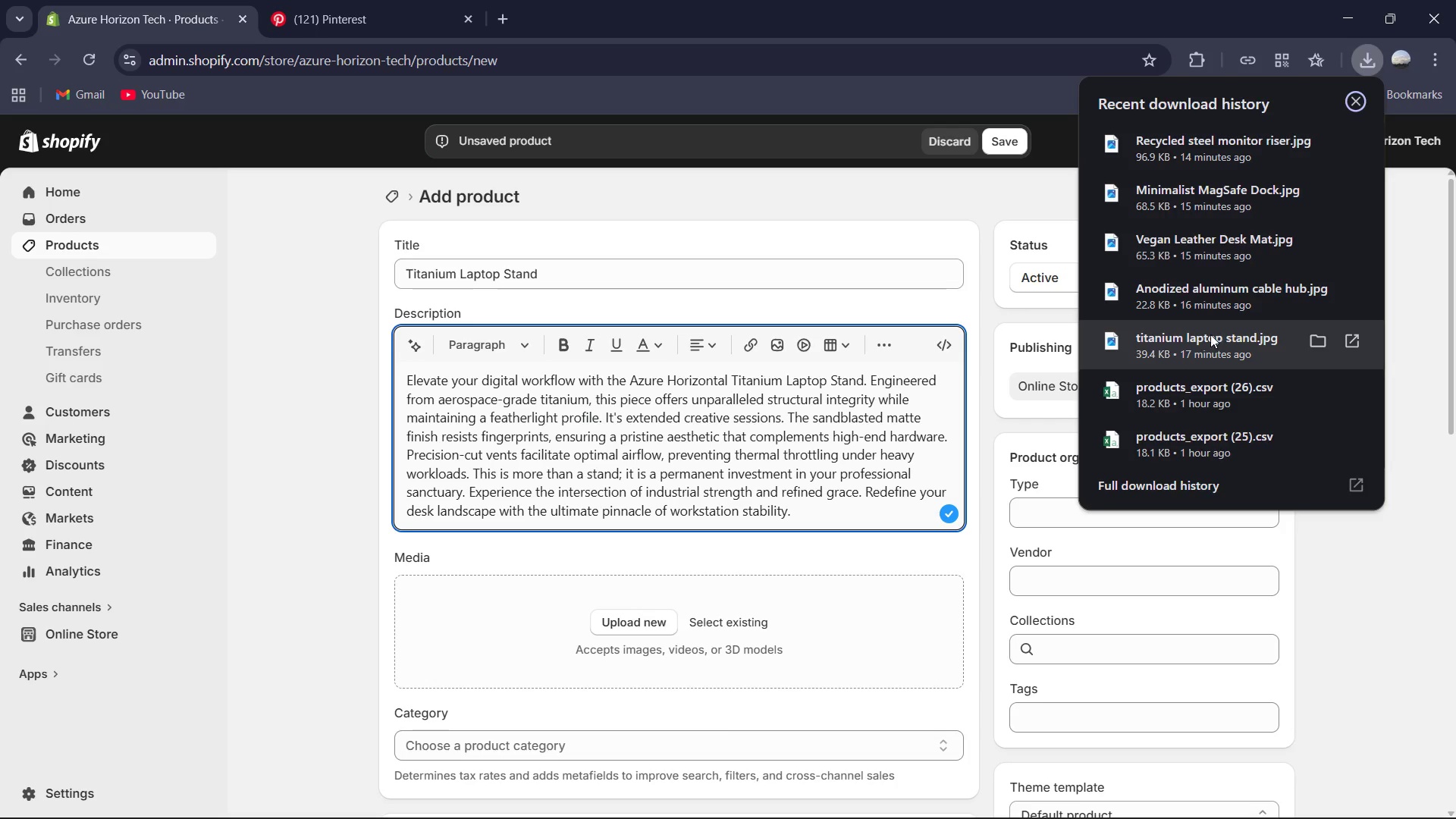 
left_click_drag(start_coordinate=[1185, 340], to_coordinate=[760, 663])
 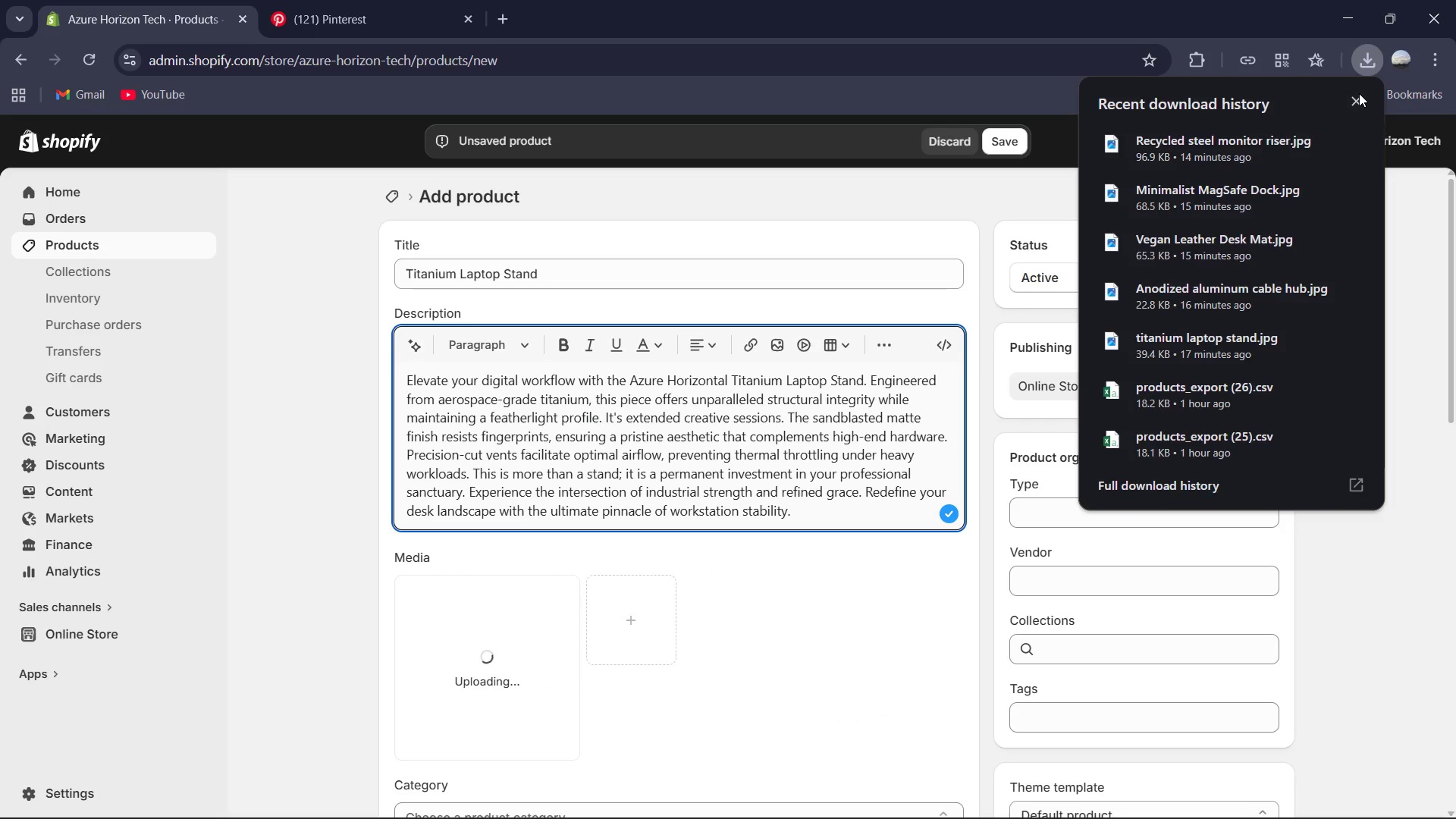 
left_click([1360, 90])
 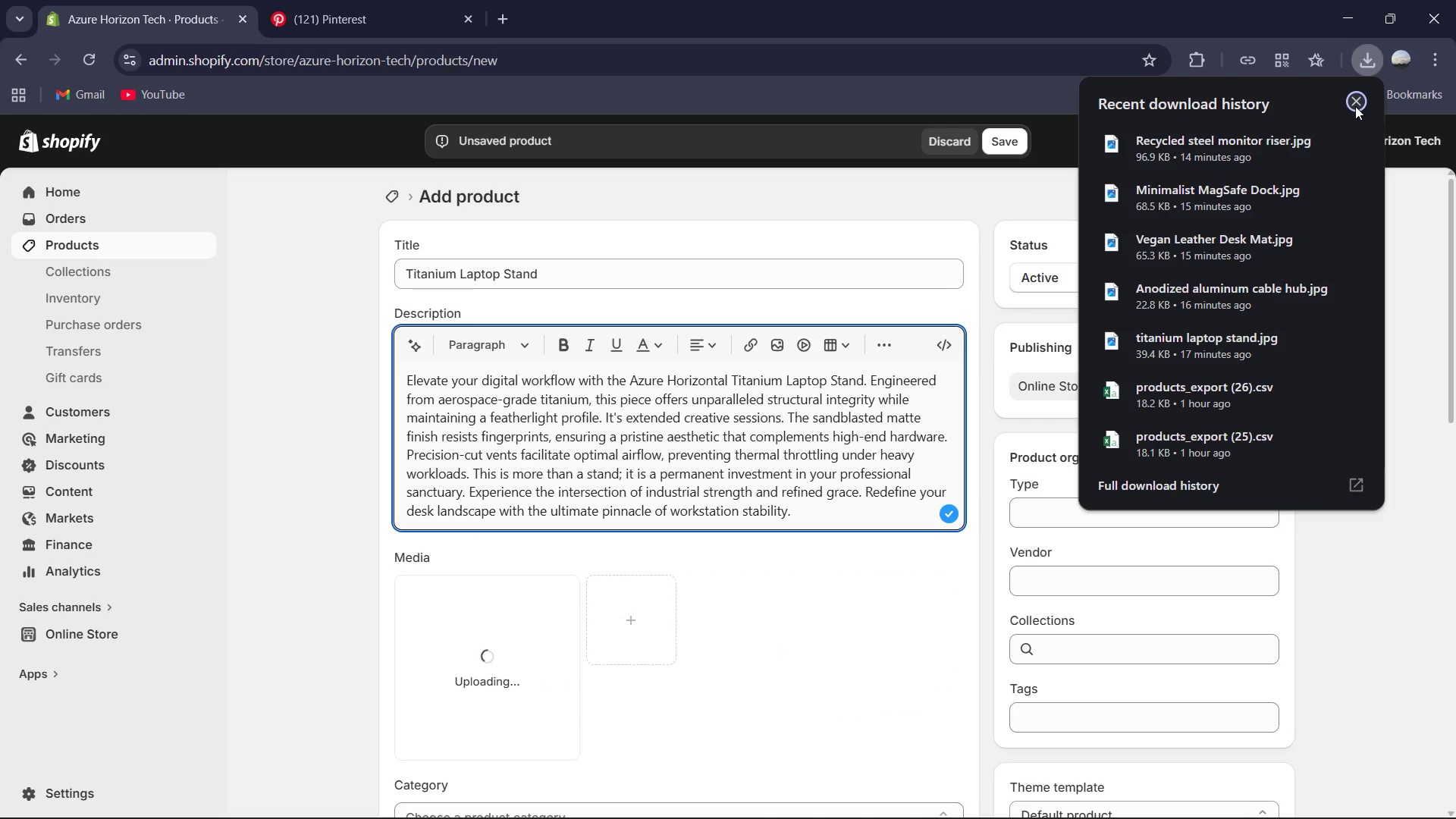 
left_click([1355, 106])
 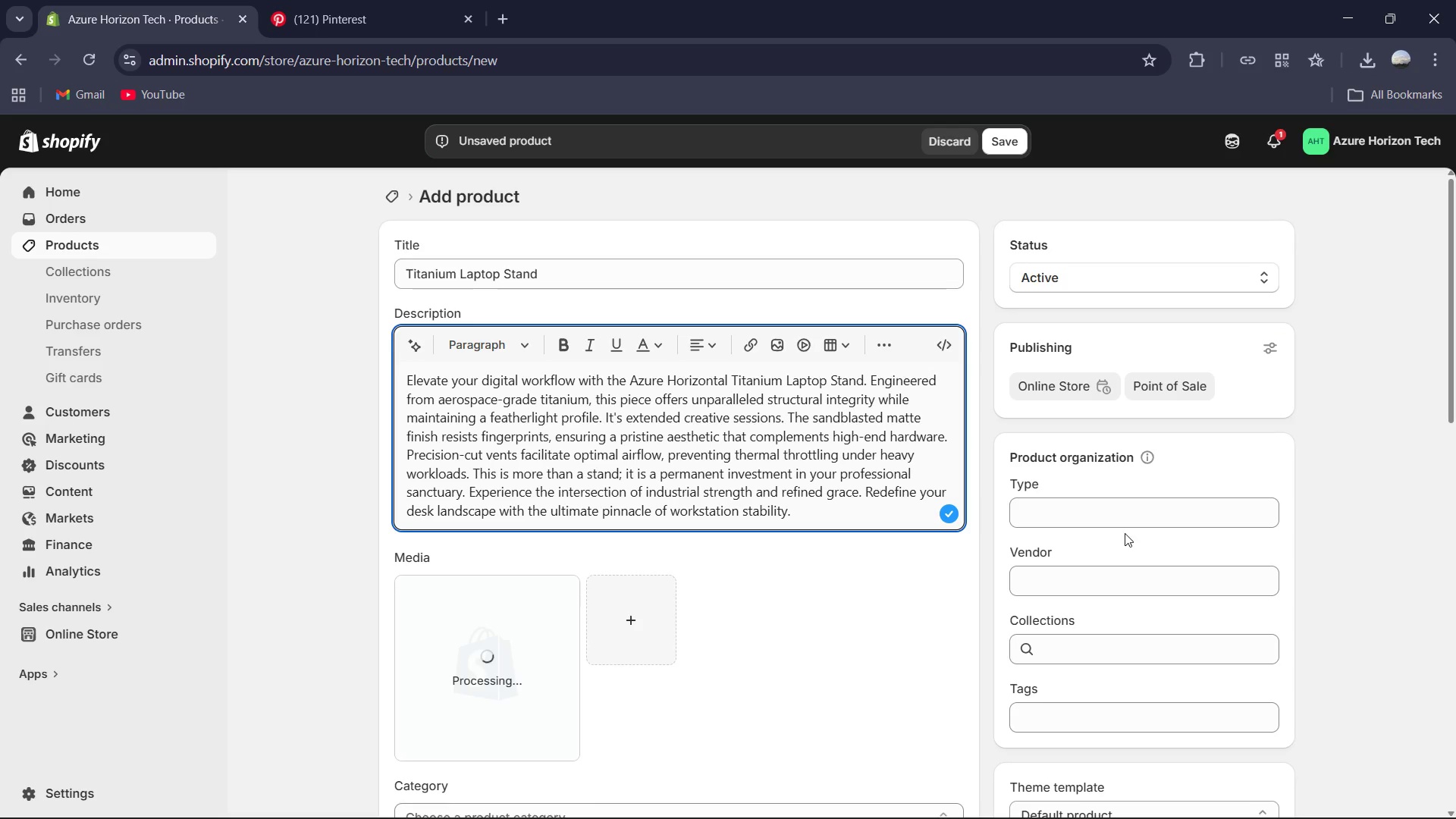 
left_click([1102, 508])
 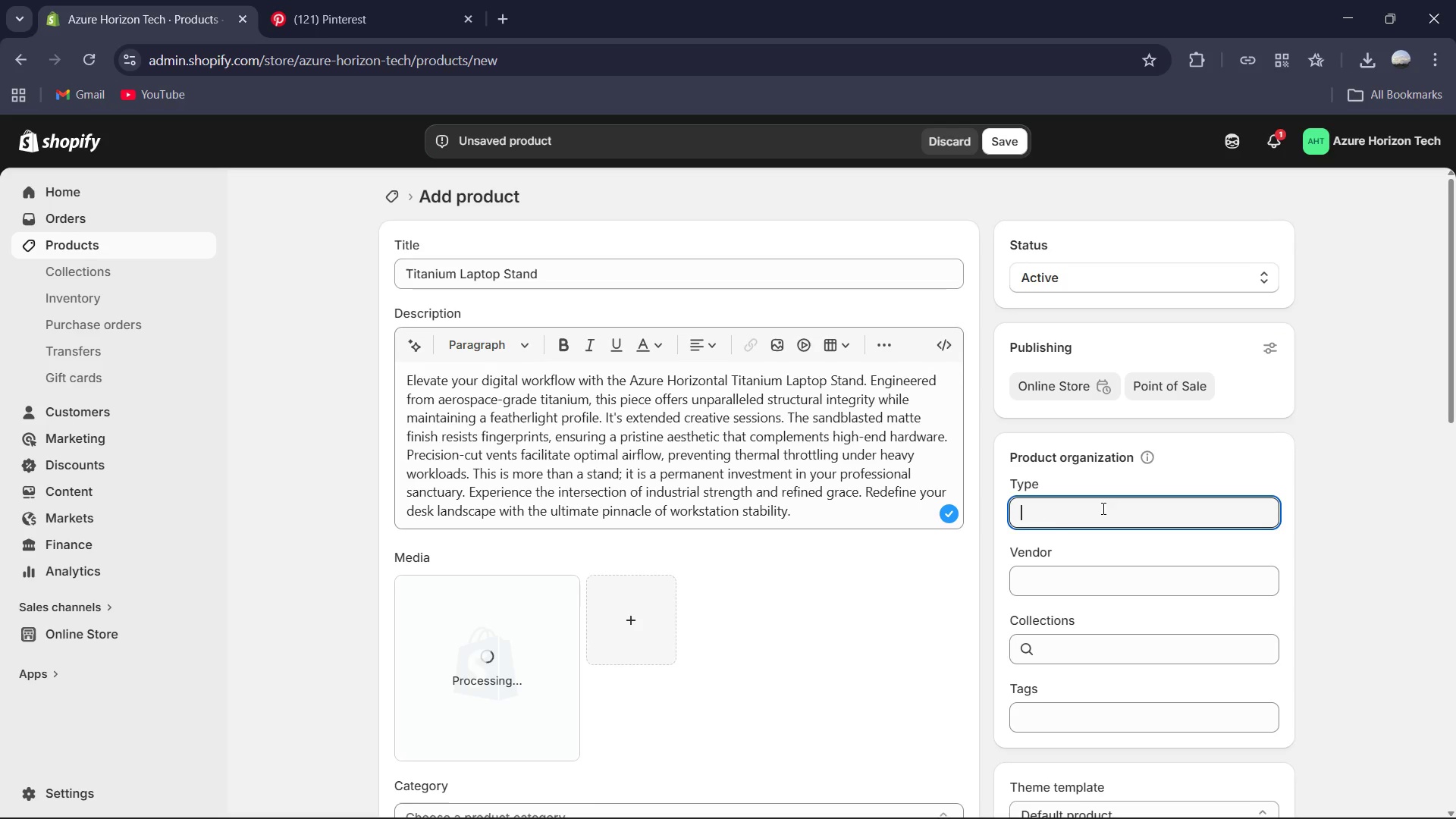 
type(Luxury )
 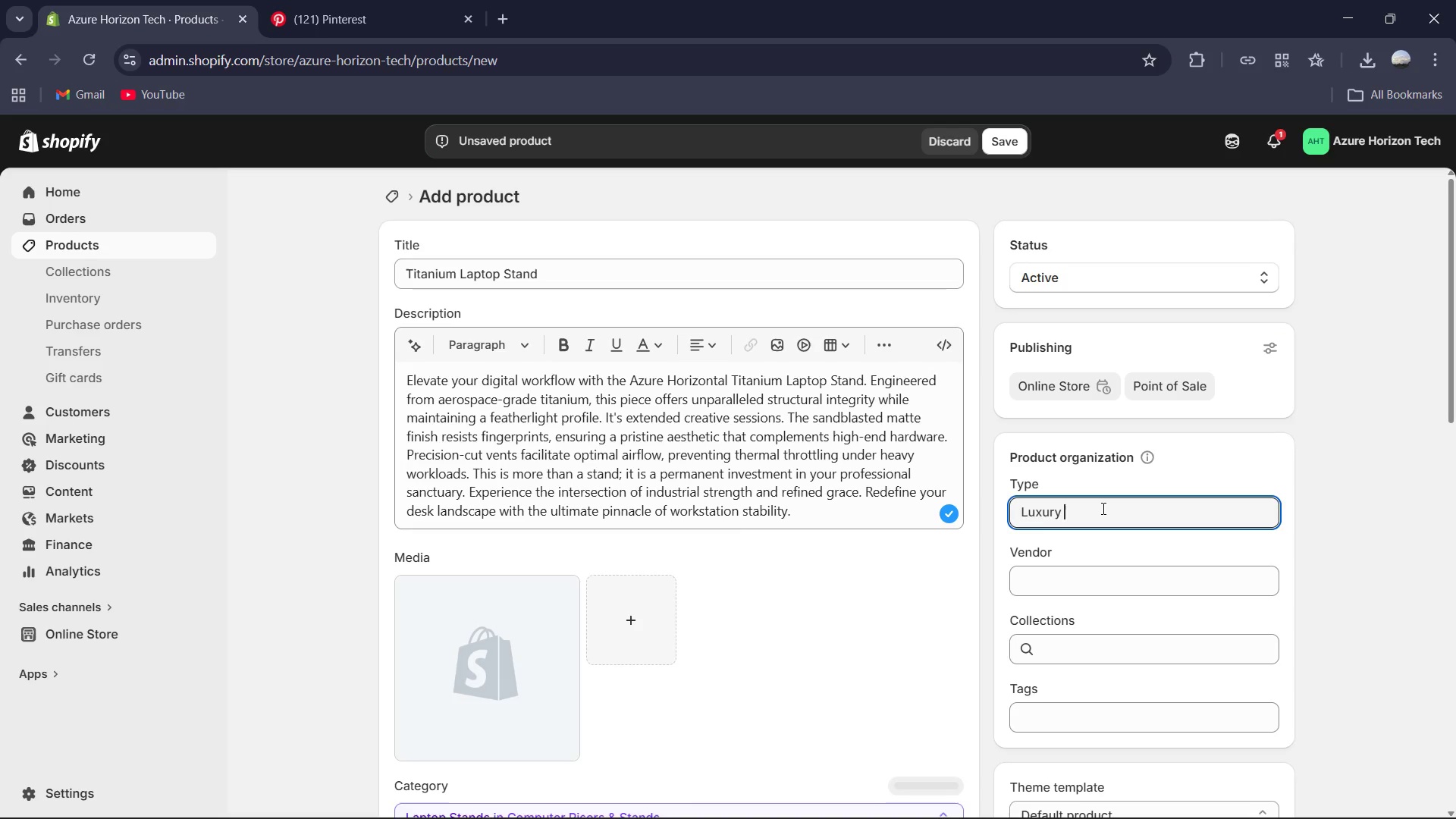 
hold_key(key=ShiftRight, duration=0.92)
 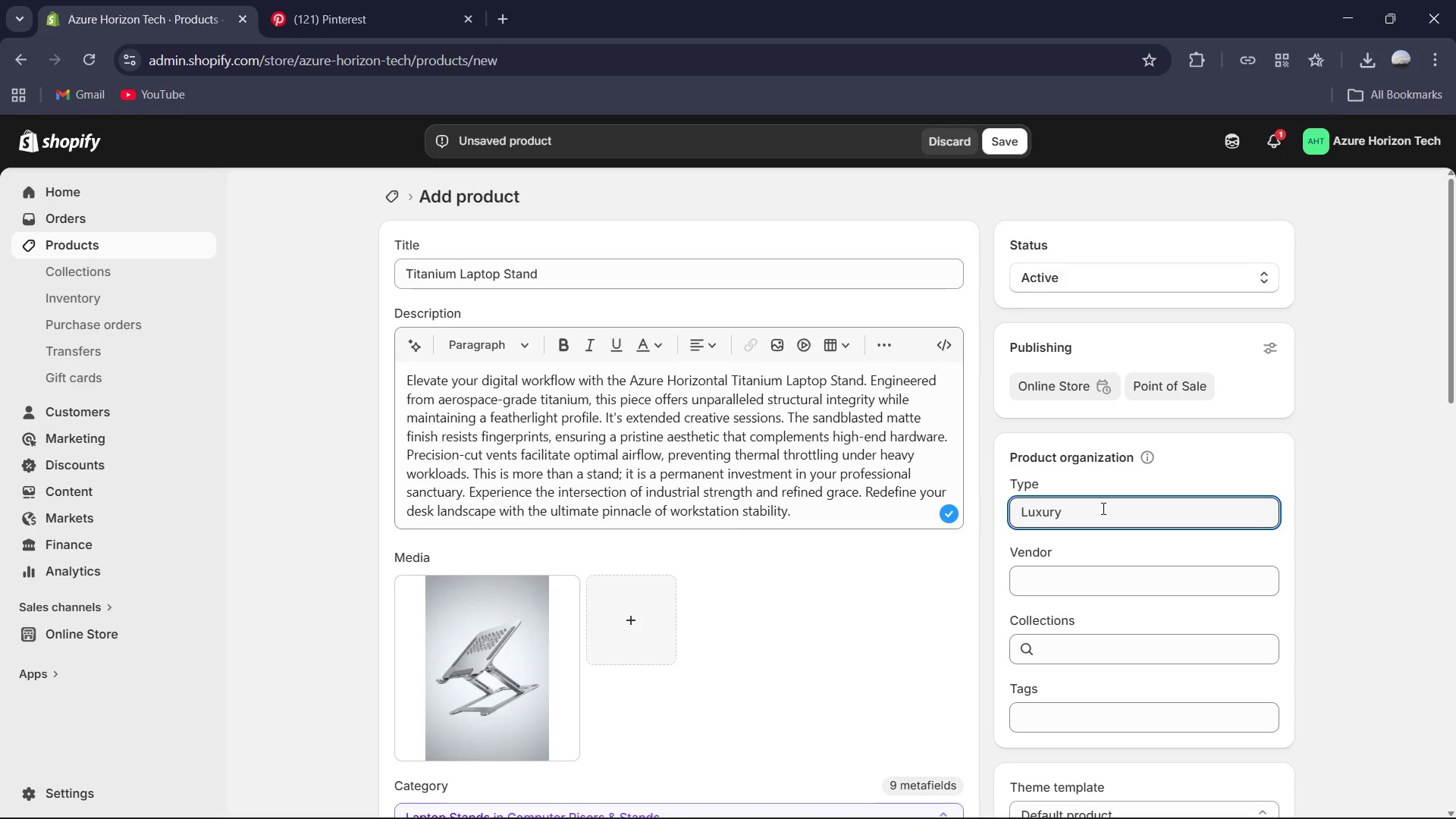 
type(Workspace )
 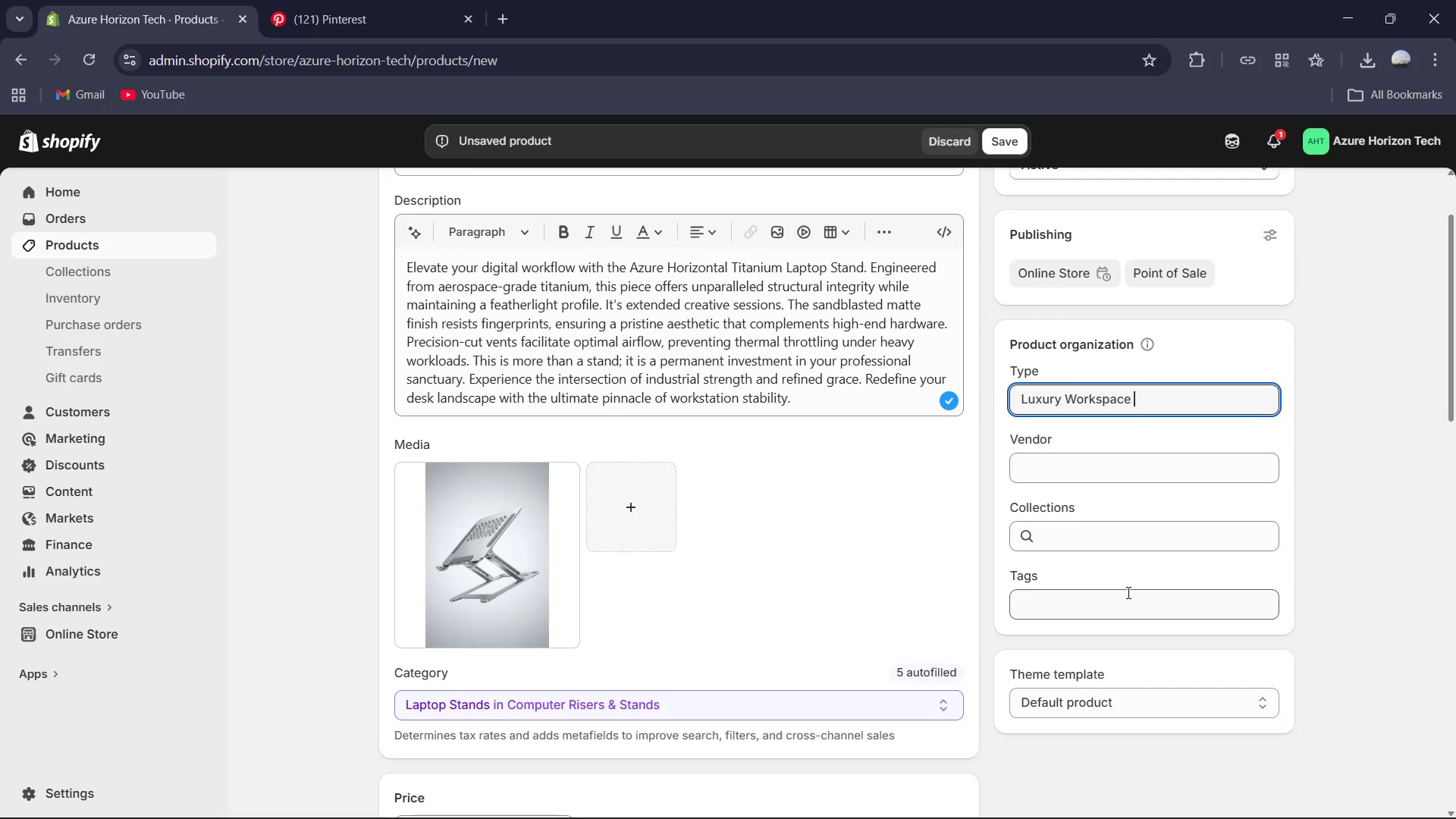 
left_click([1120, 606])
 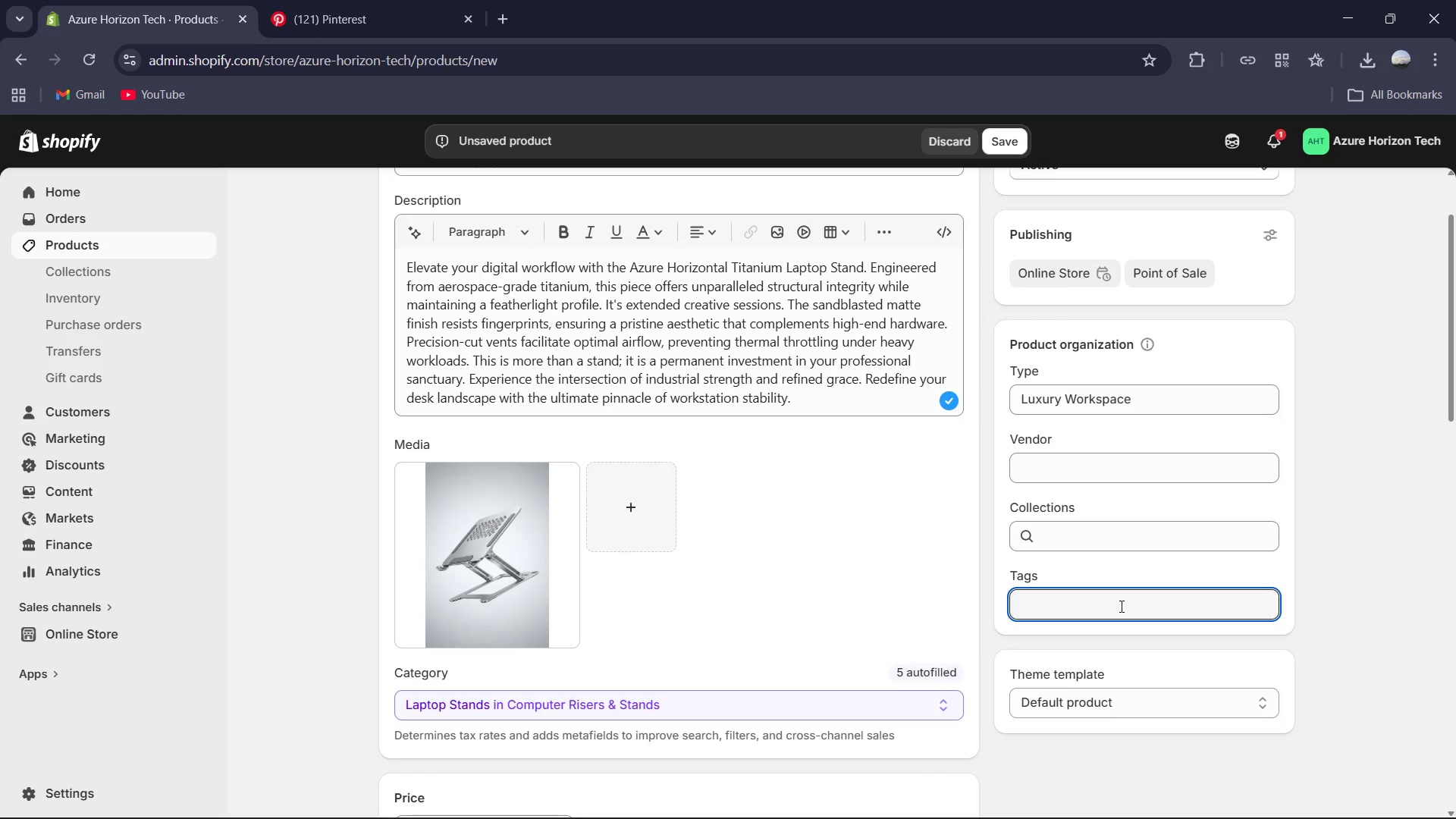 
type(Minimalist)
 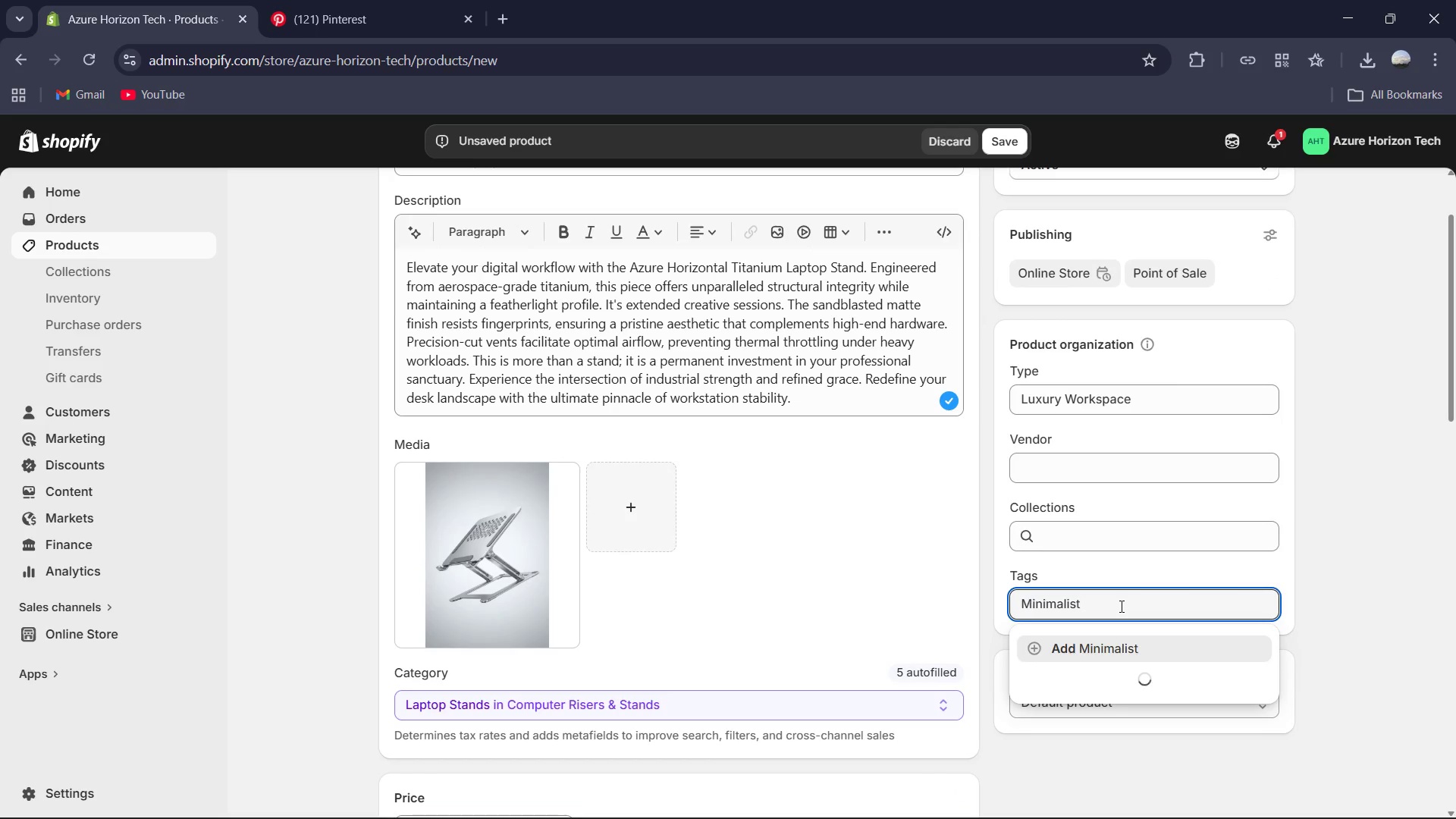 
hold_key(key=Enter, duration=0.31)
 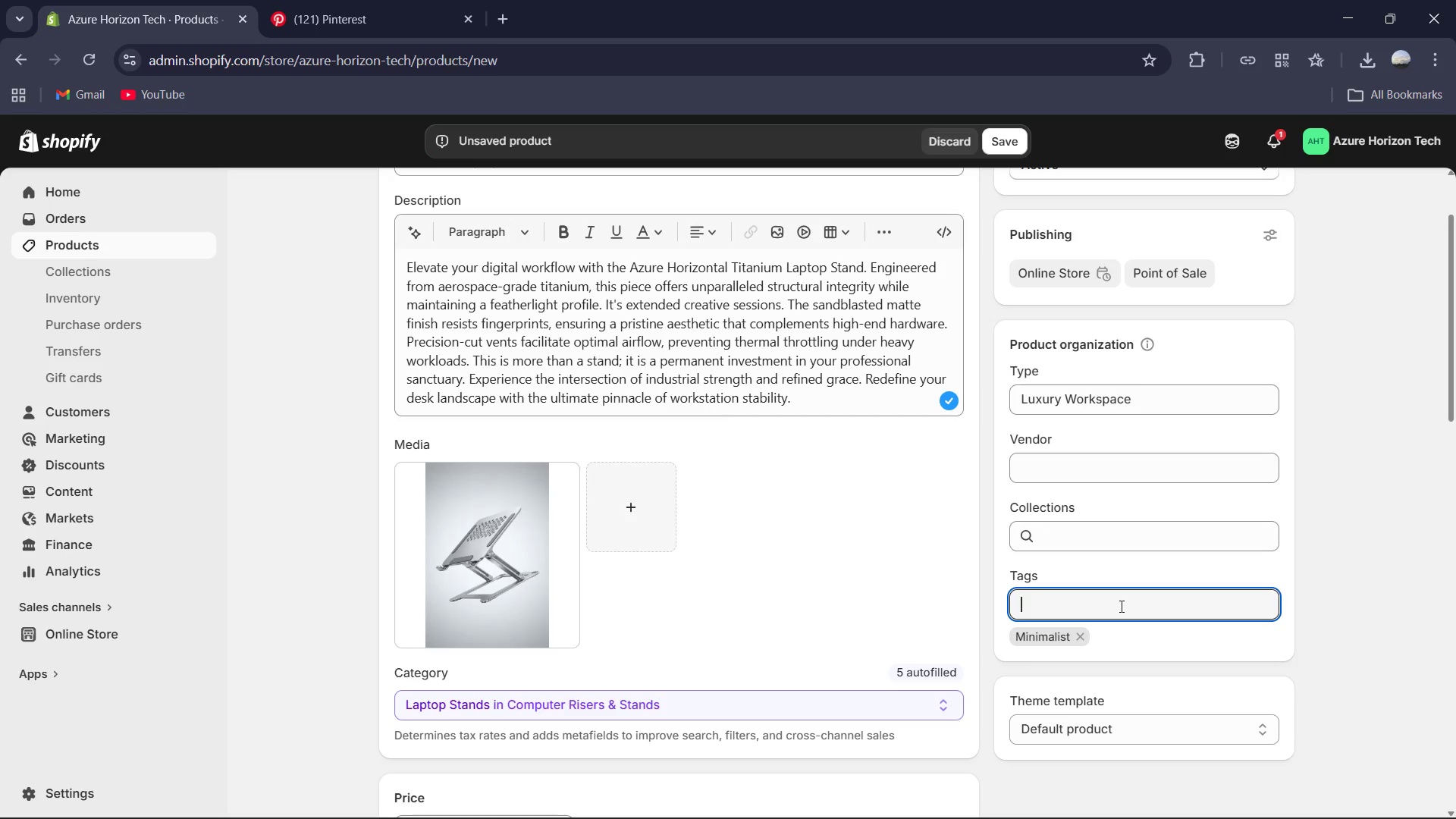 
type(Titanium )
 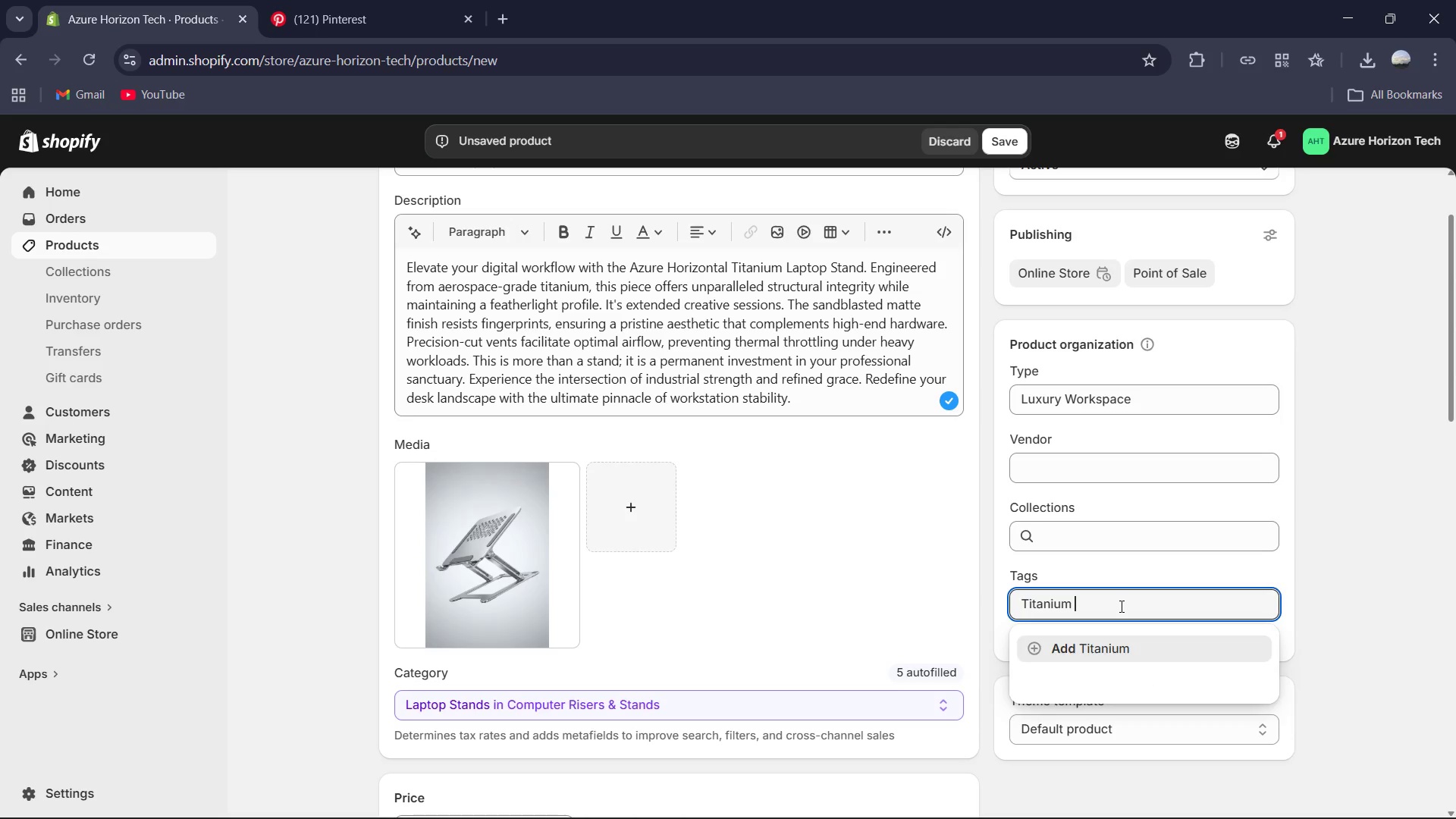 
key(Enter)
 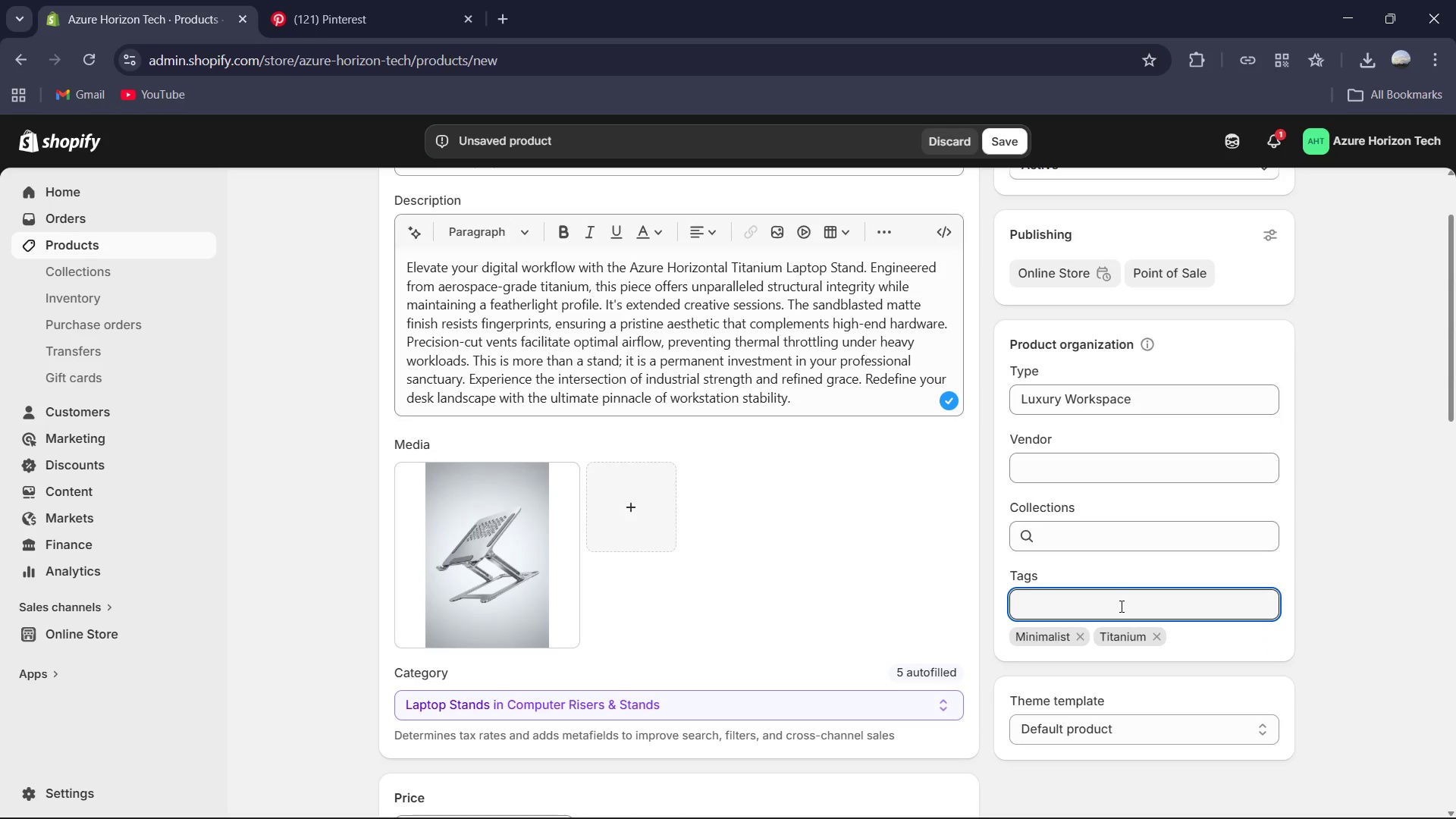 
type(New Arrival )
 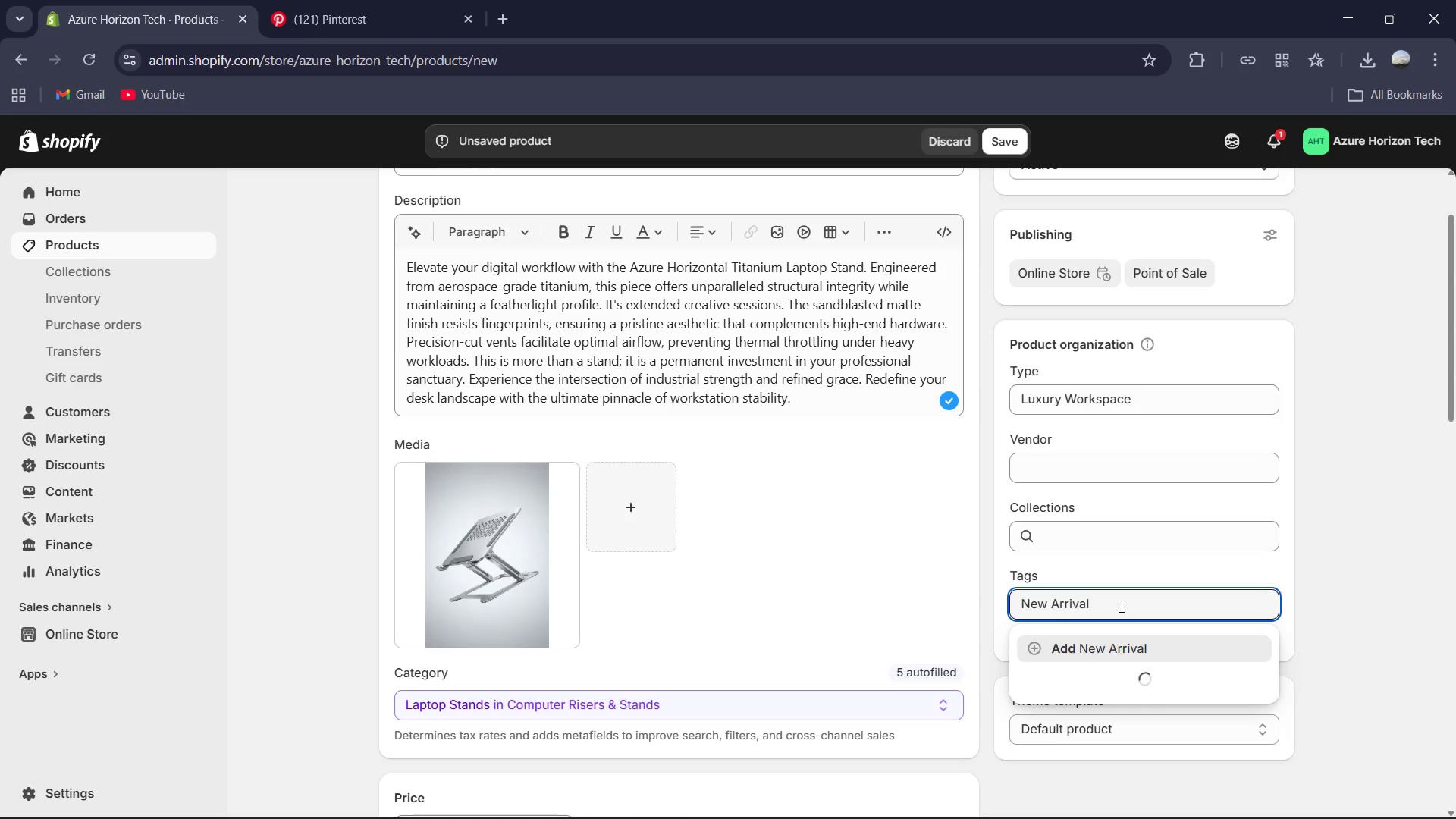 
key(Enter)
 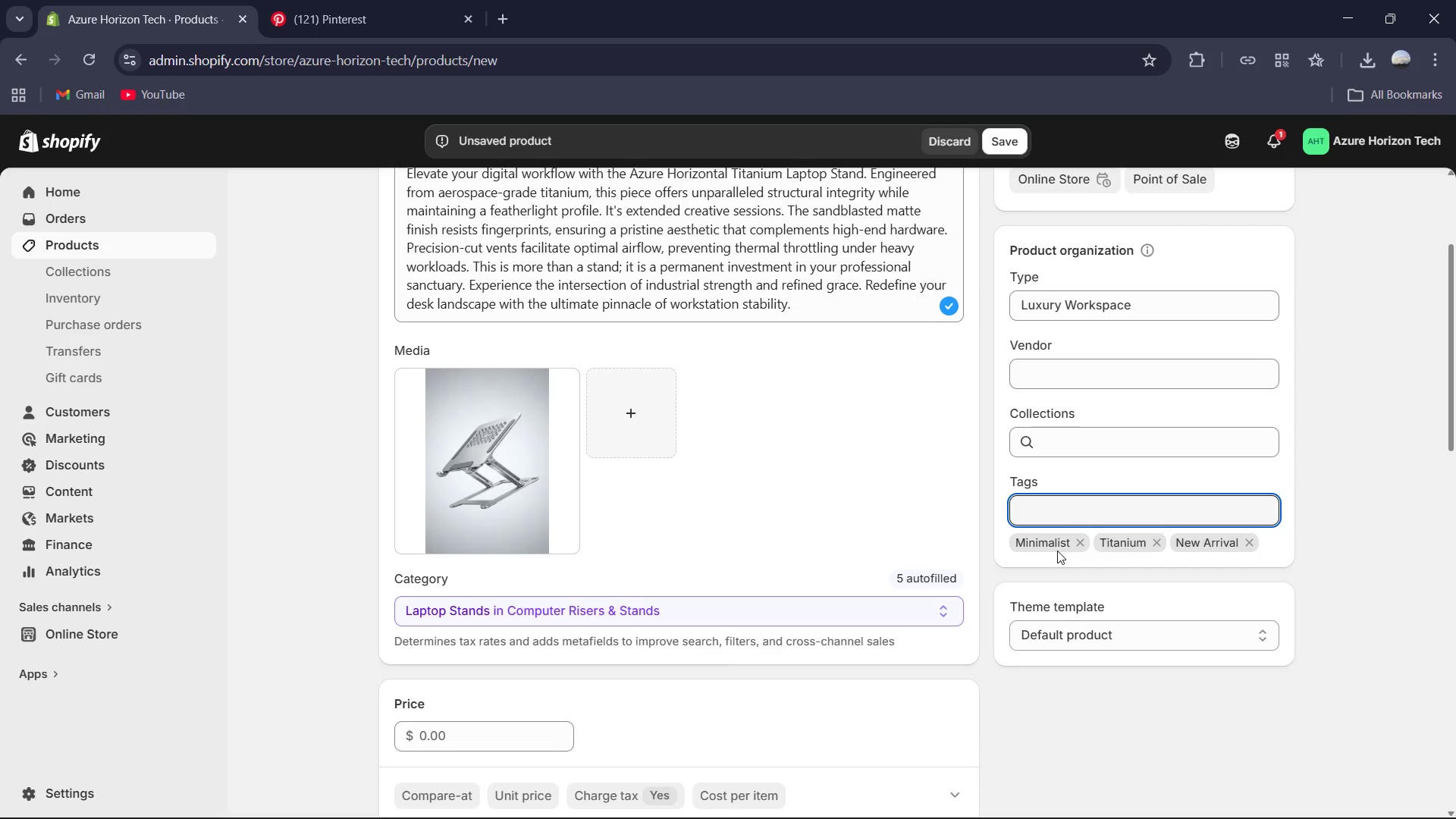 
wait(8.91)
 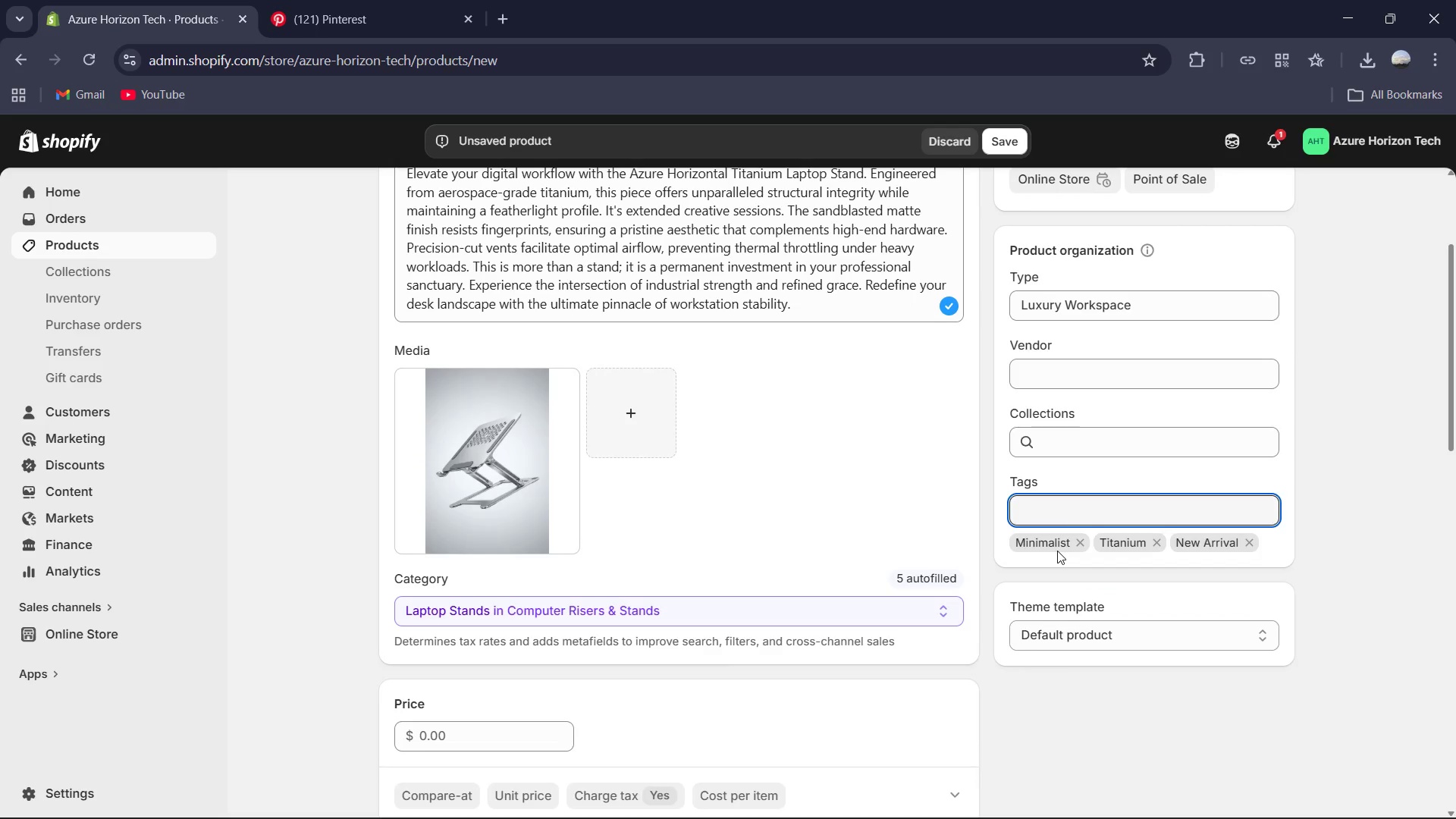 
left_click([867, 633])
 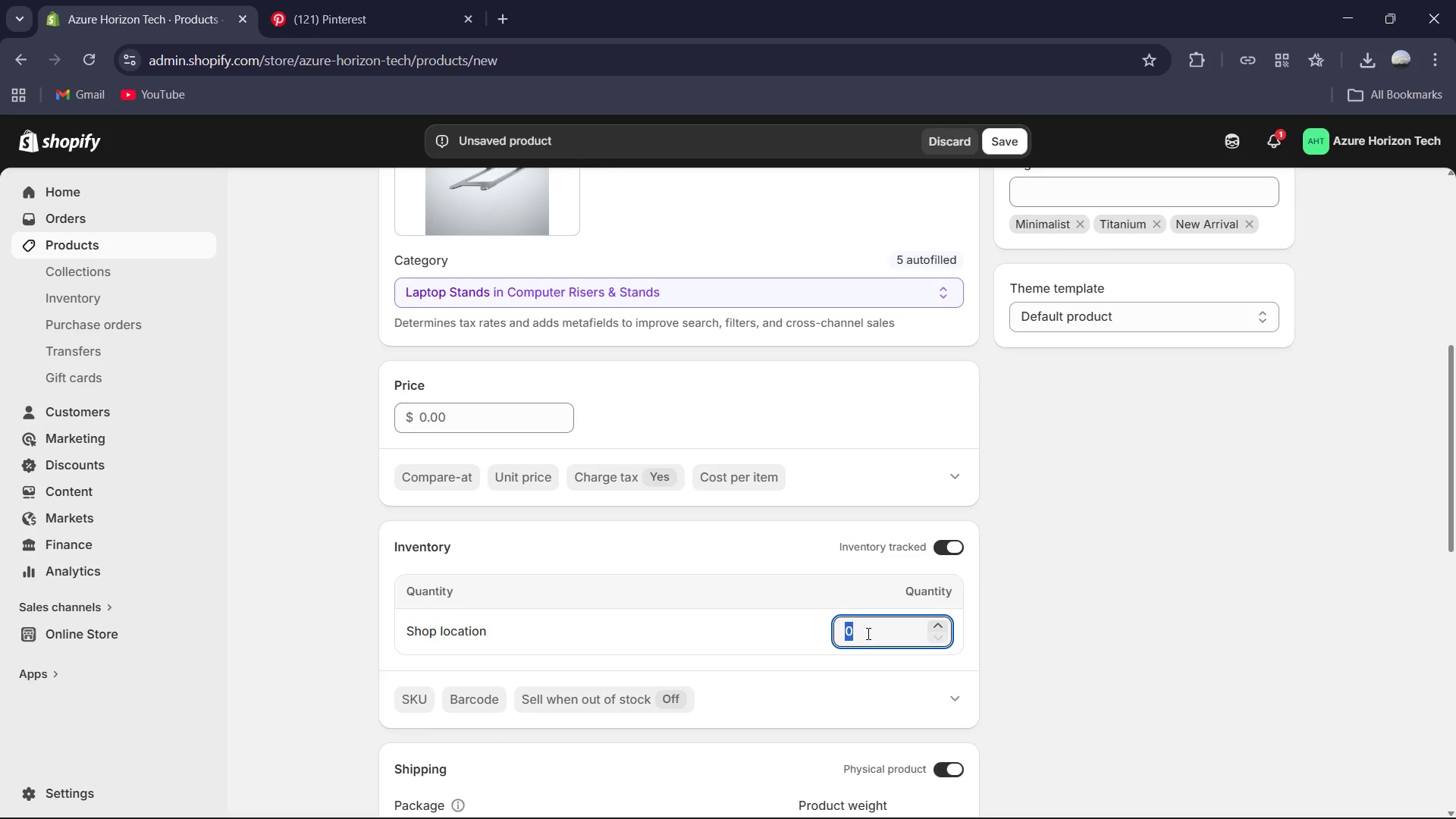 
key(Control+ControlLeft)
 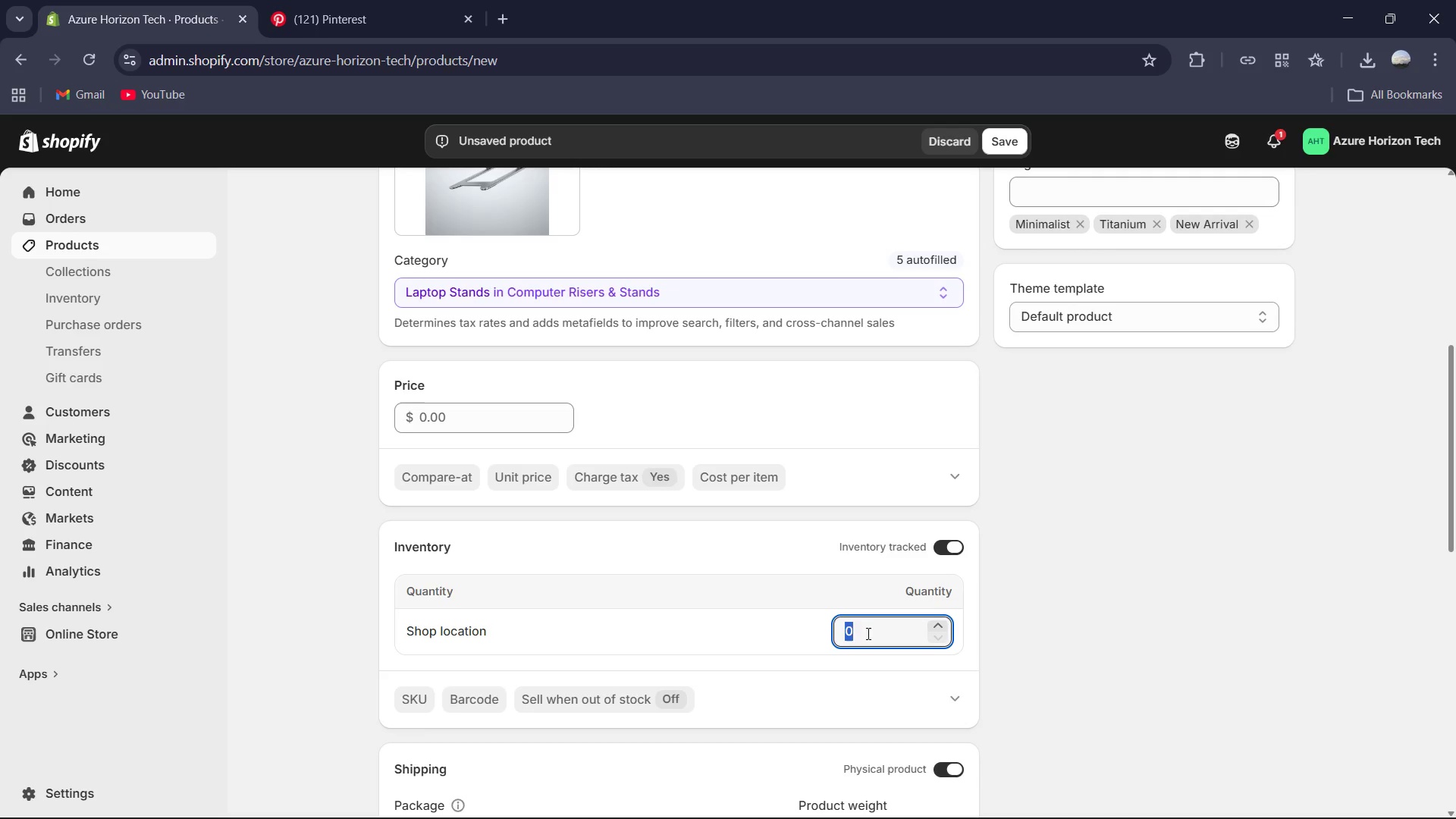 
key(Numpad5)
 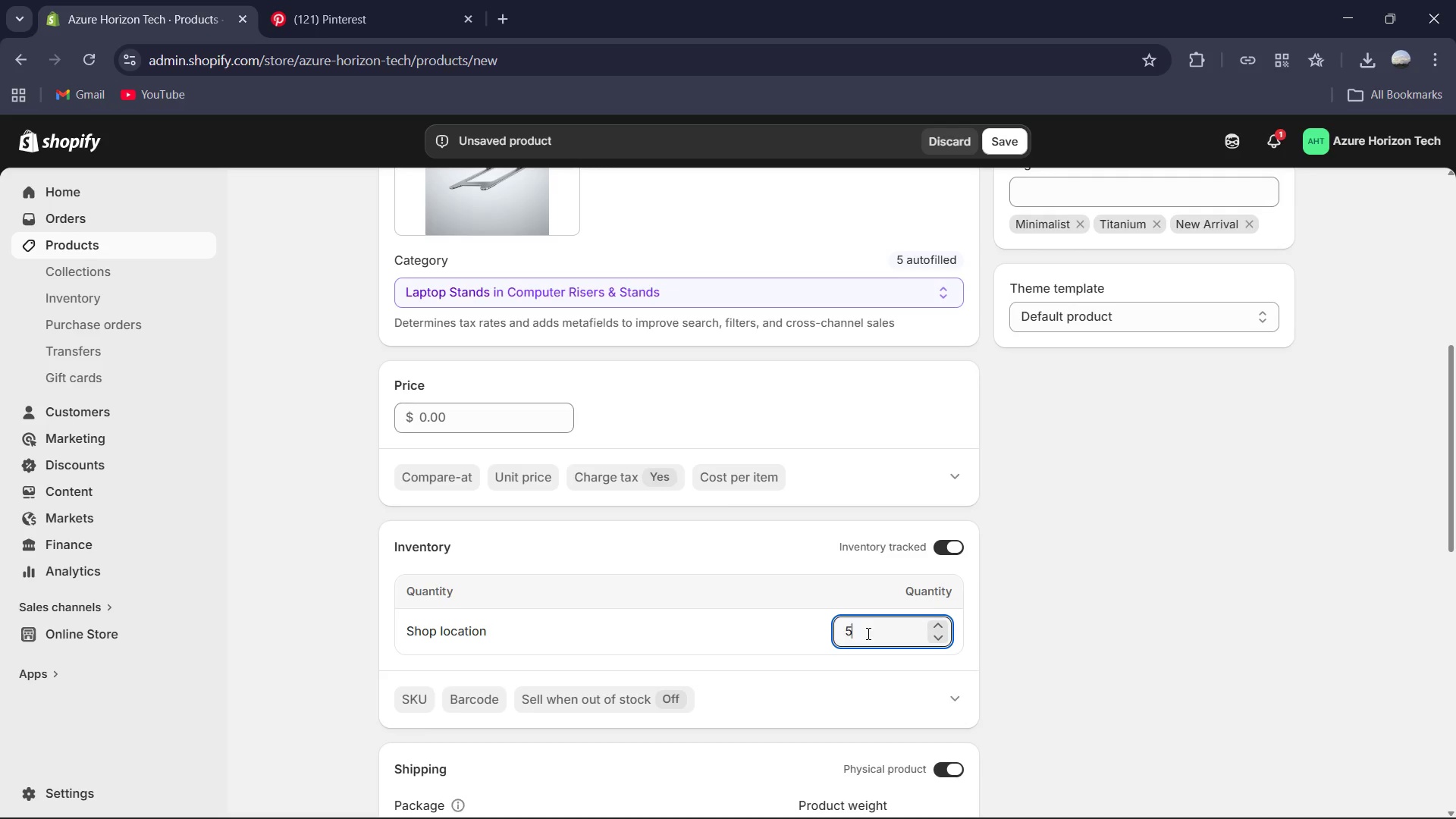 
key(Numpad0)
 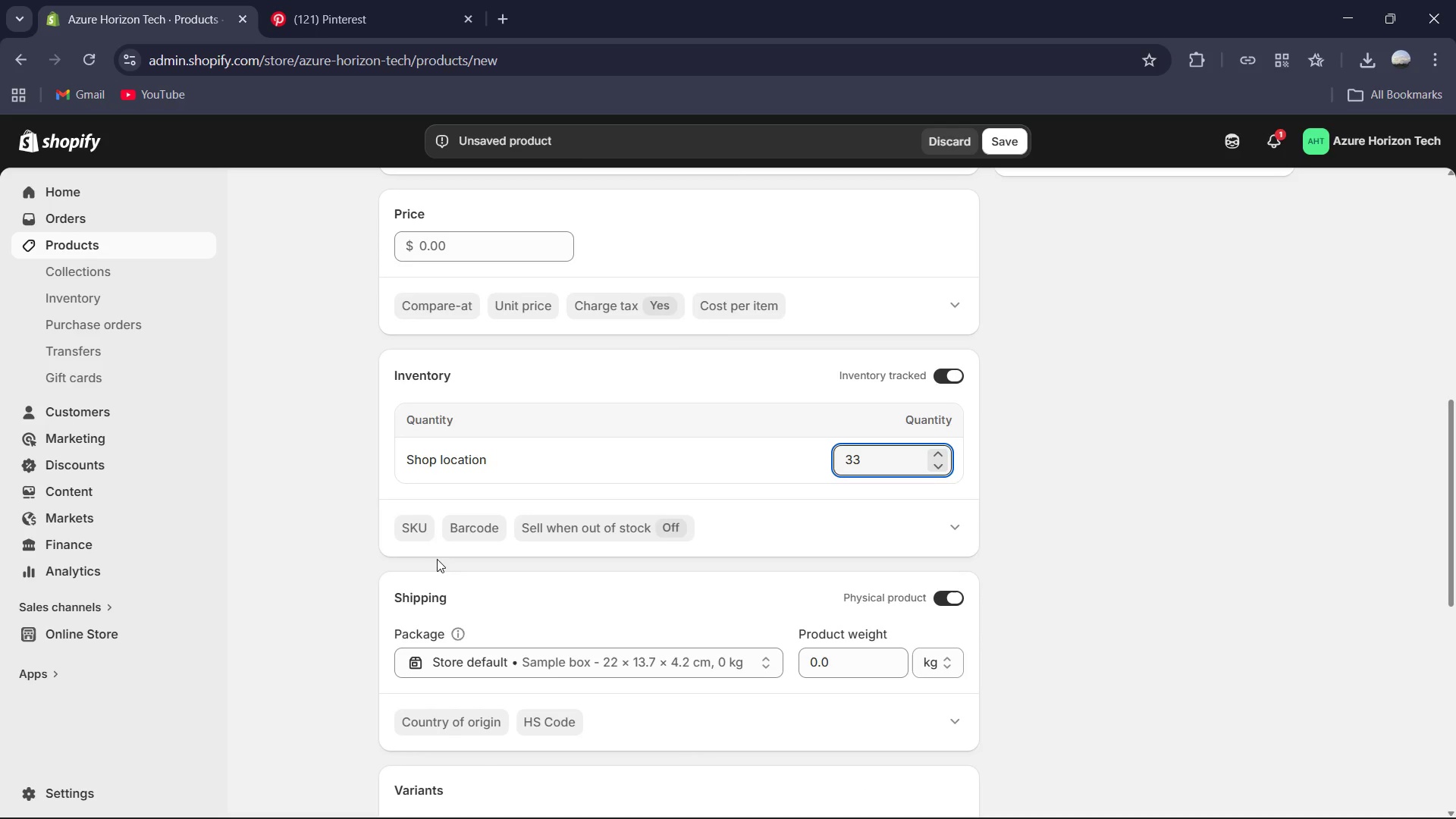 
left_click([413, 533])
 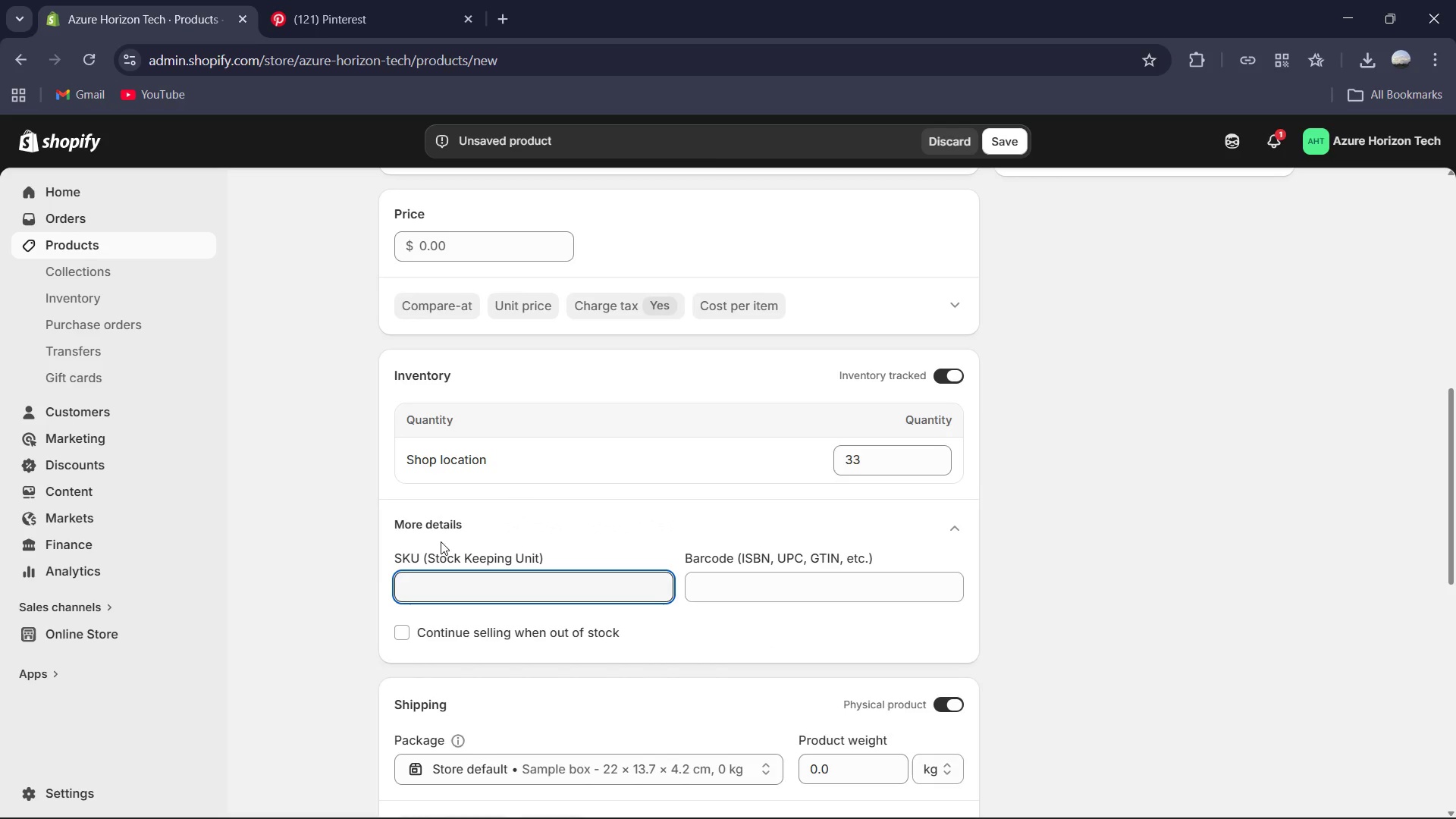 
type(AZH-LPT-001)
 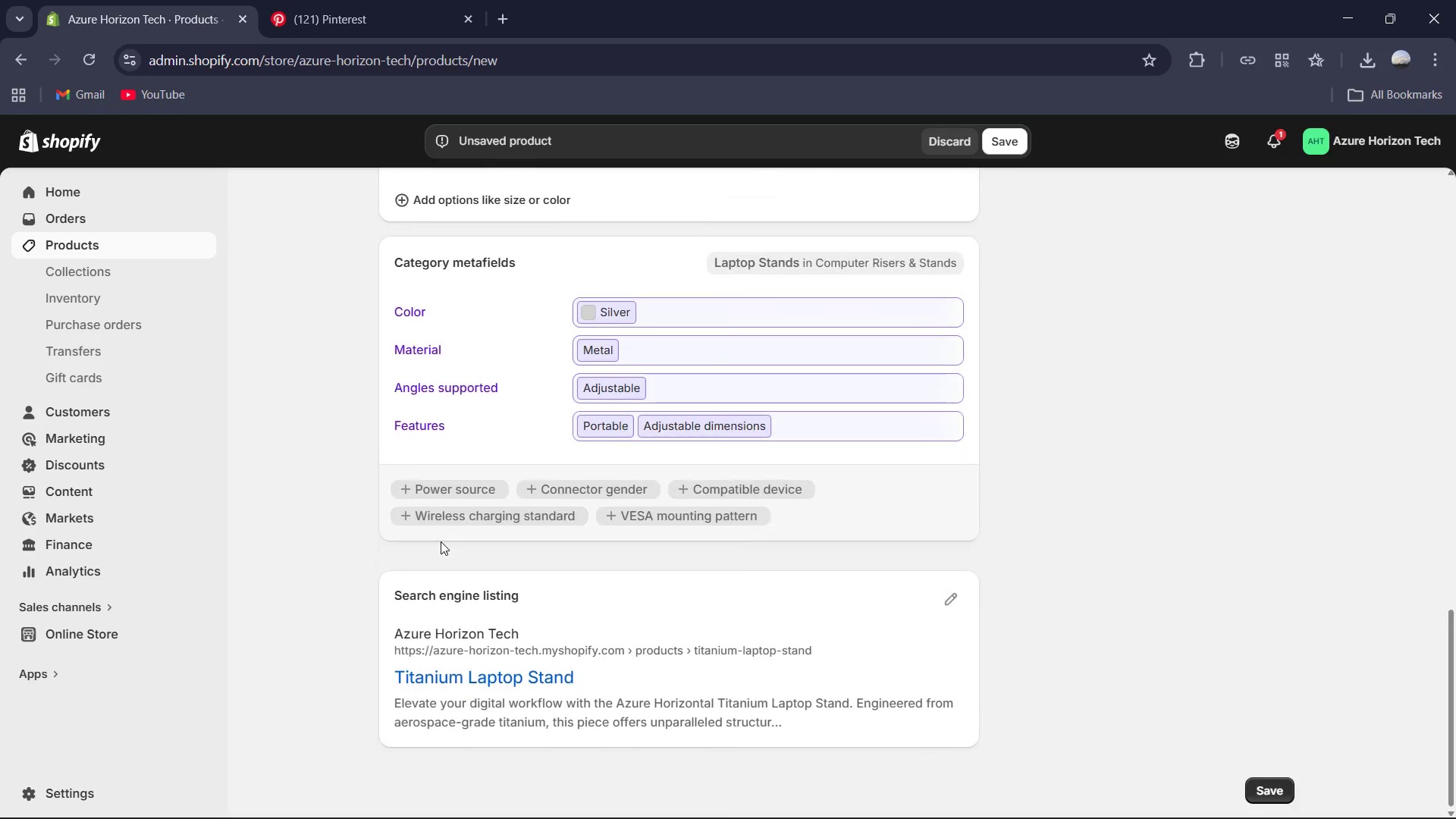 
wait(8.98)
 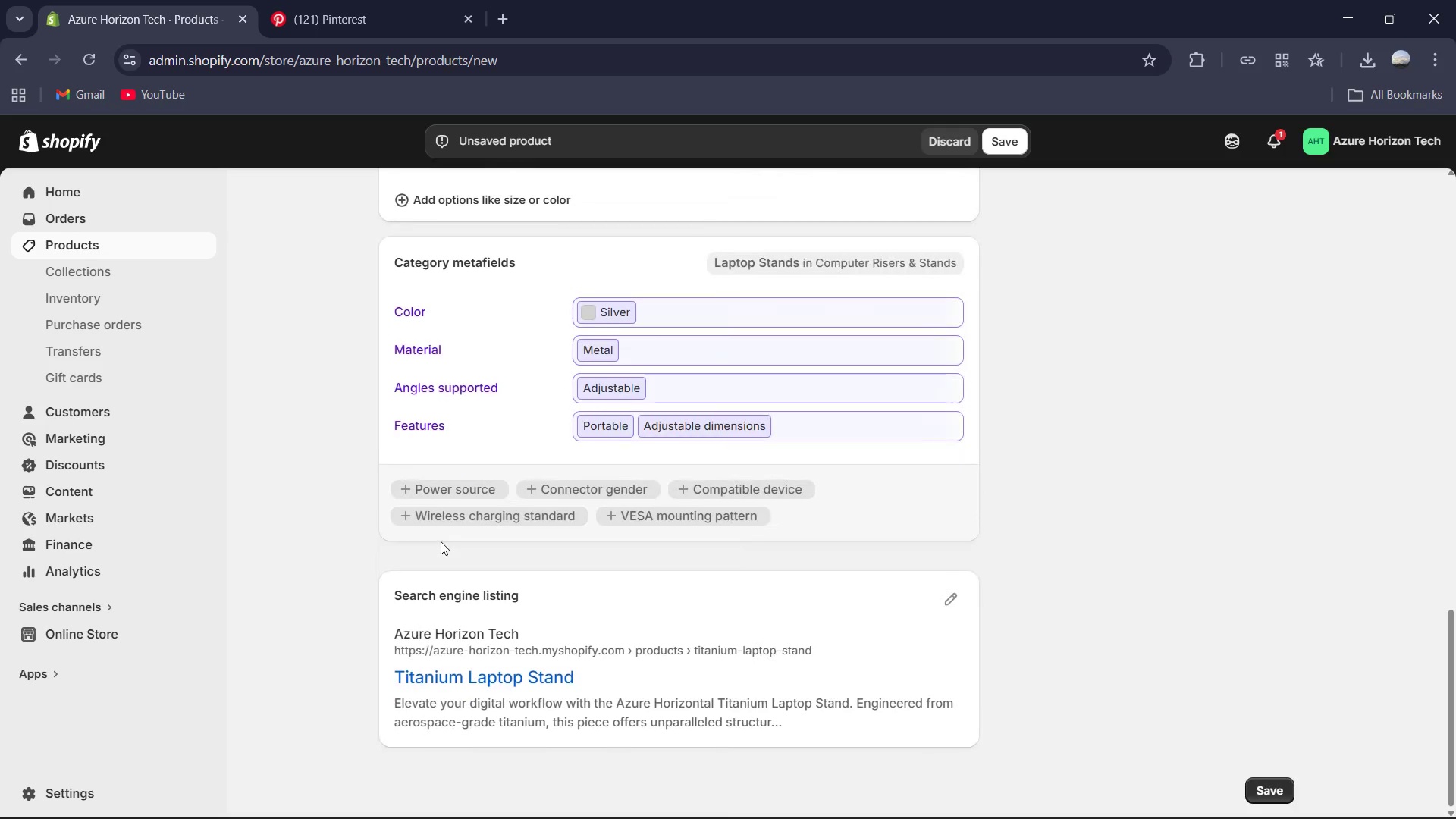 
left_click([962, 593])
 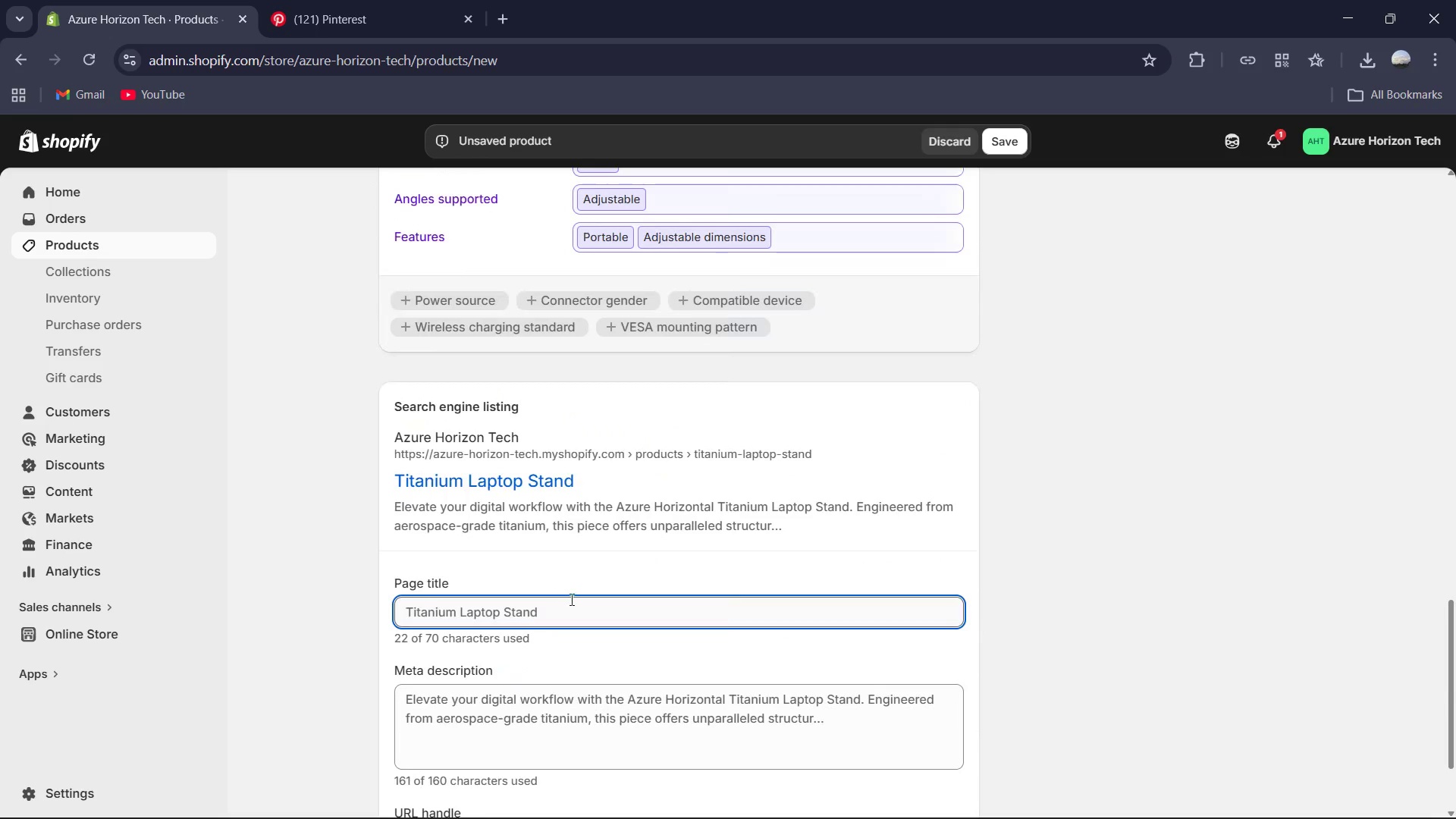 
left_click([585, 617])
 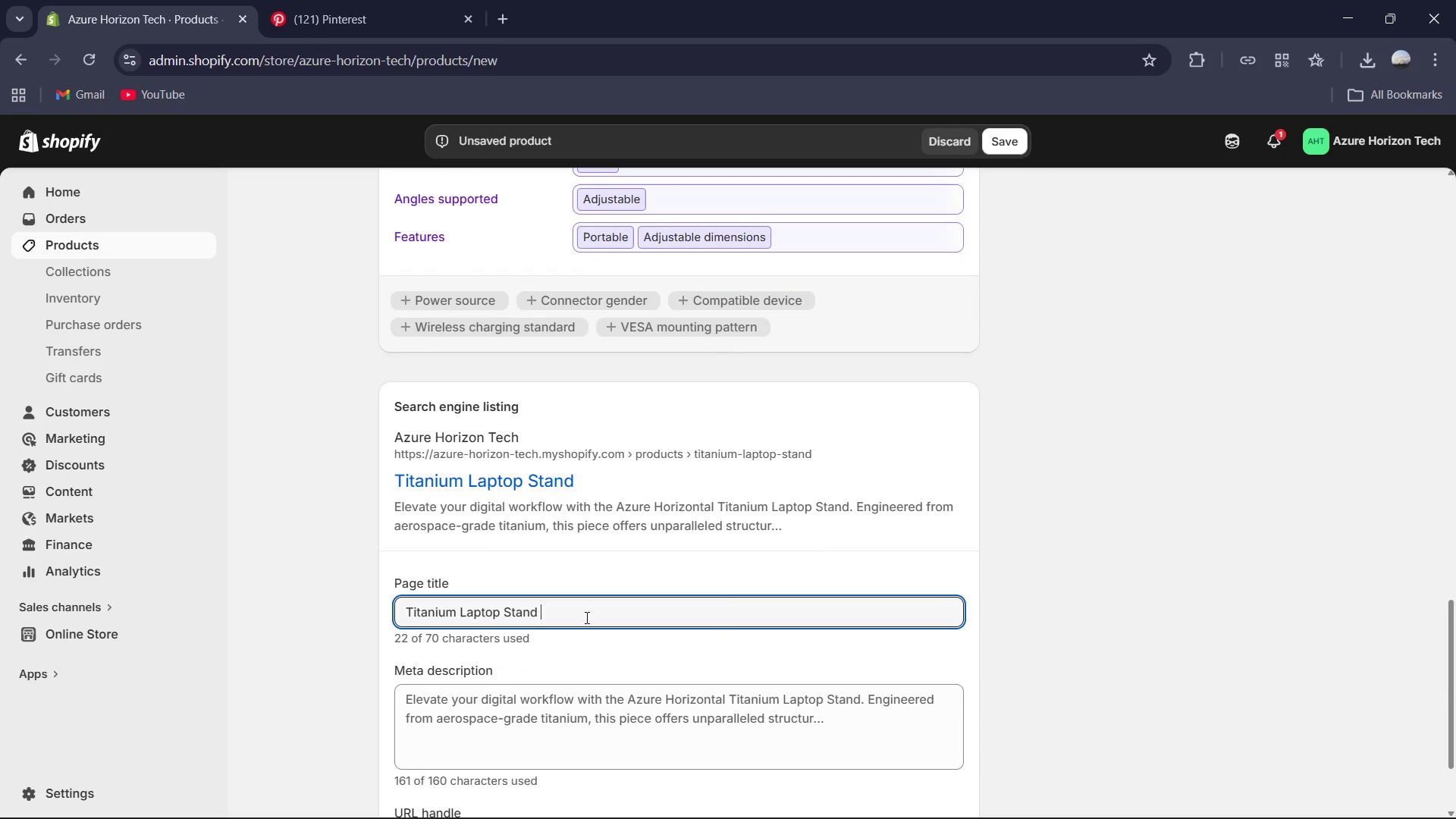 
hold_key(key=ControlLeft, duration=0.98)
 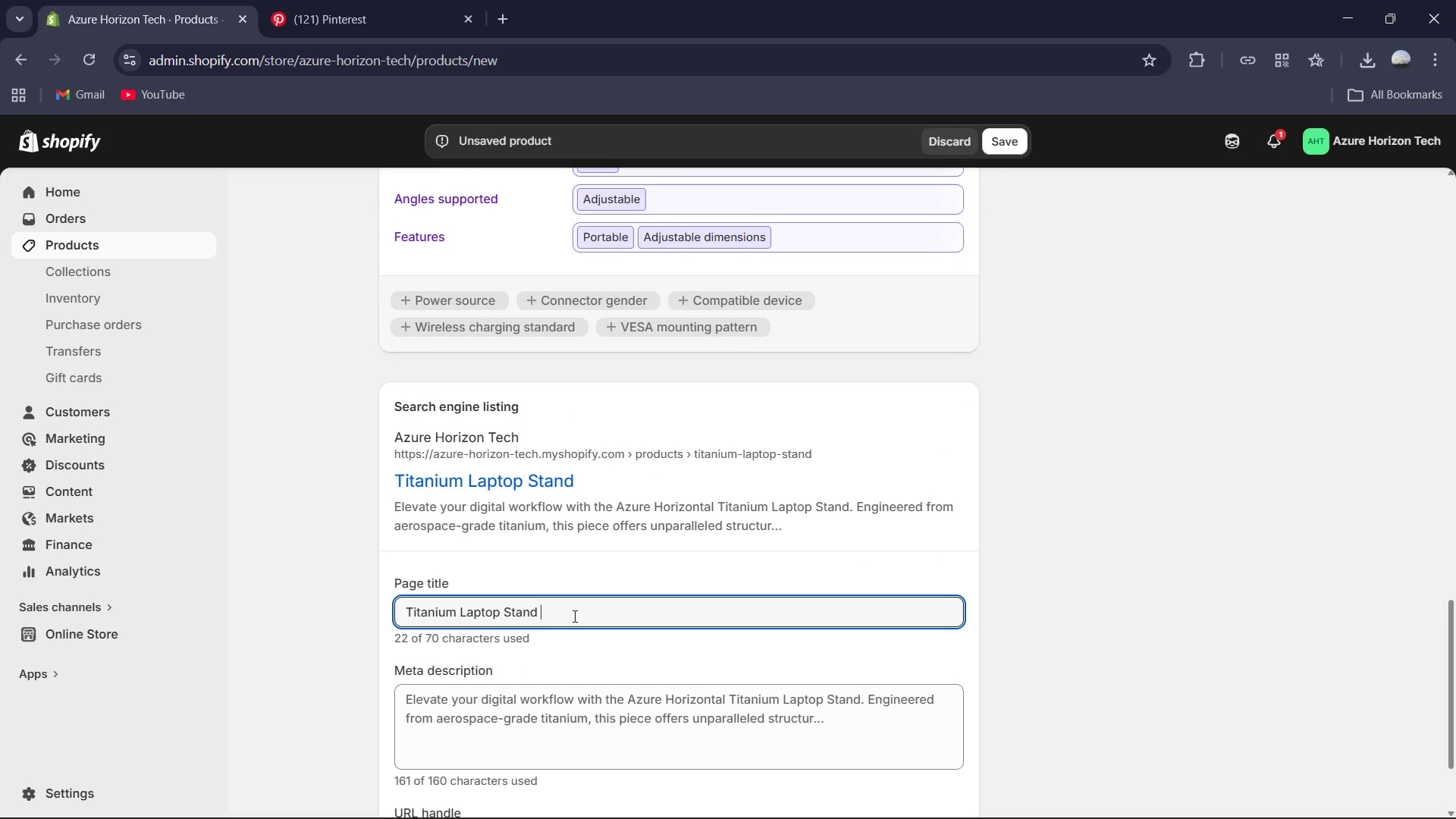 
type(| Azure Horizon)
 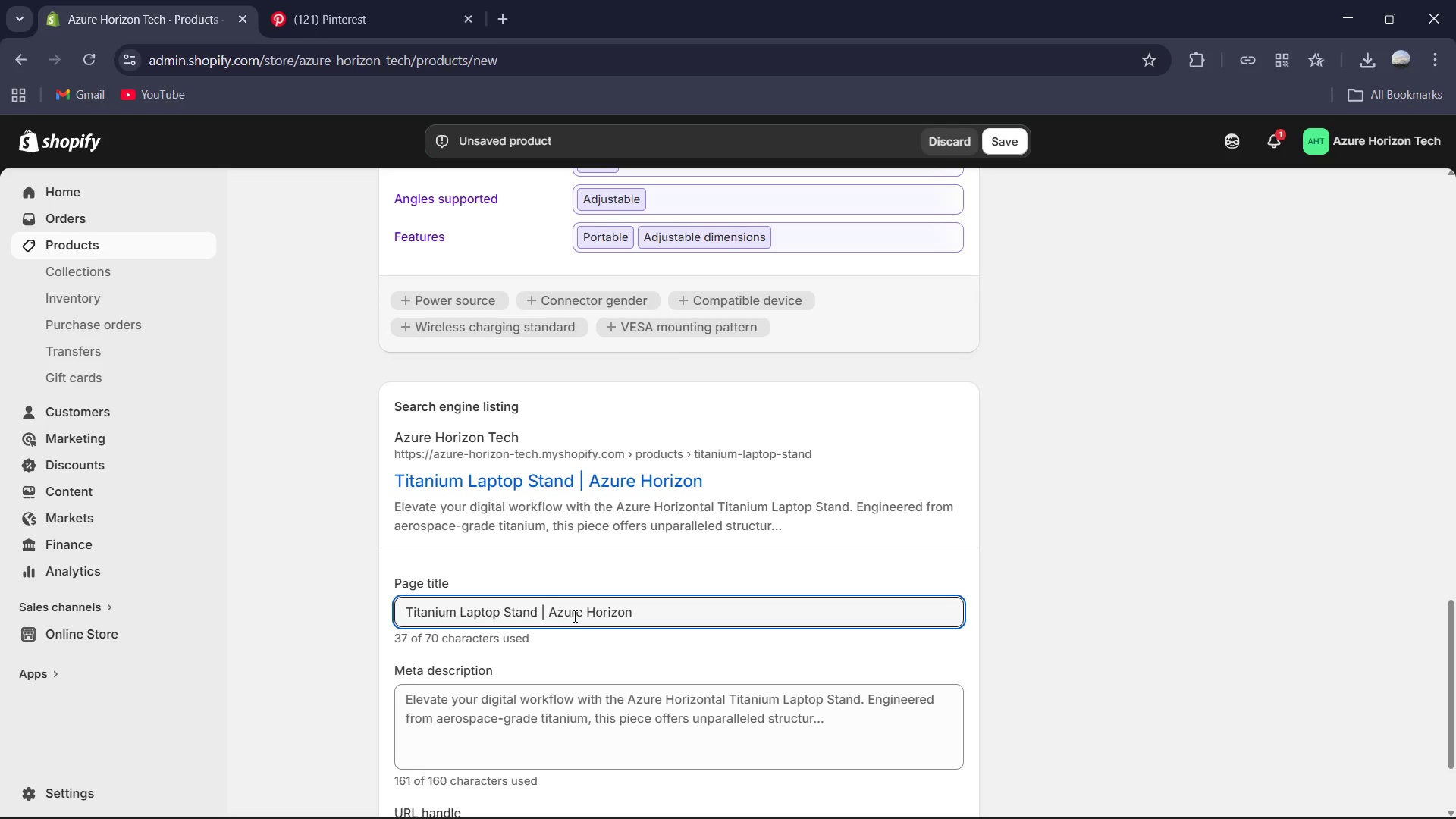 
left_click([610, 730])
 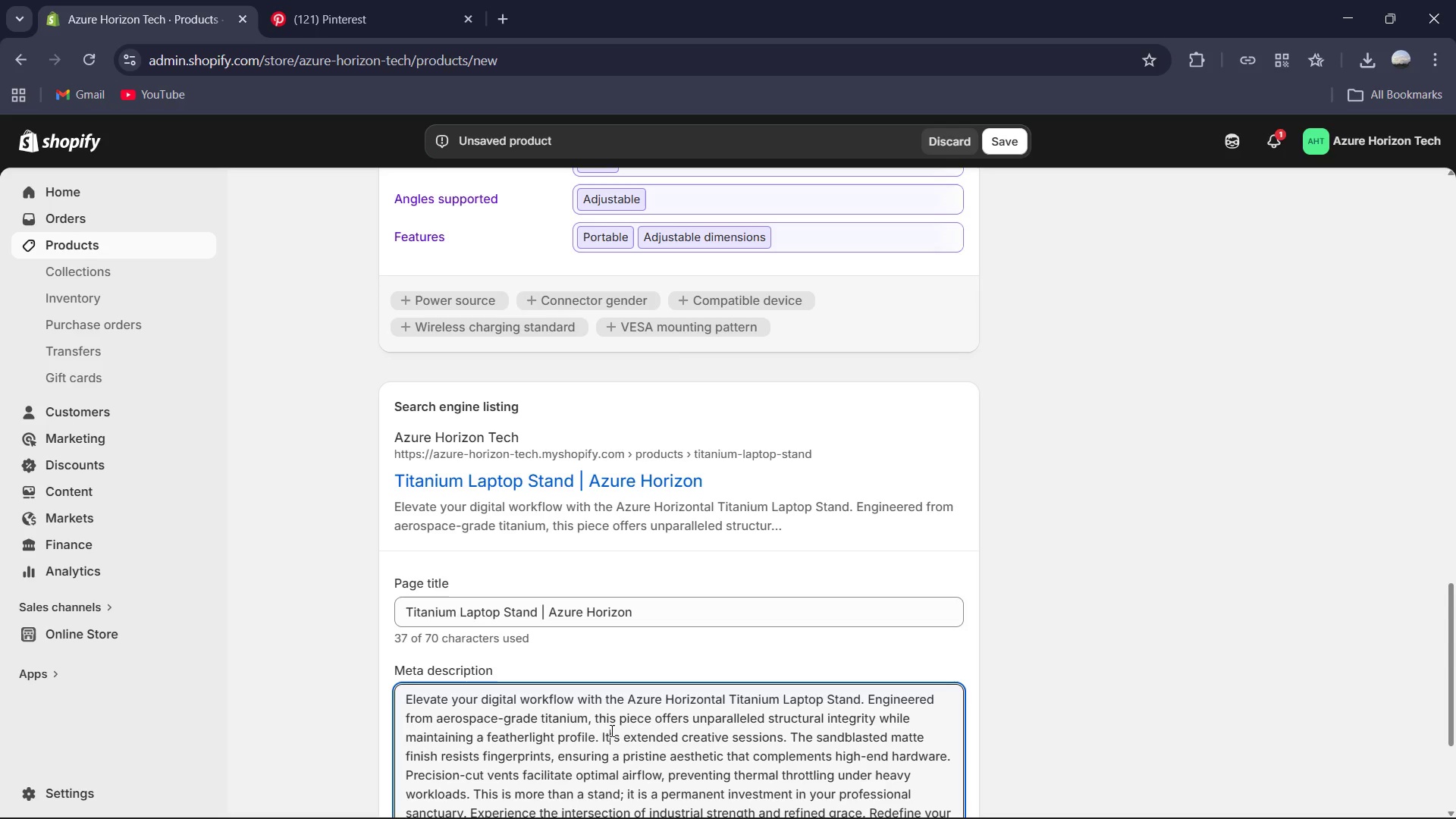 
key(Control+A)
 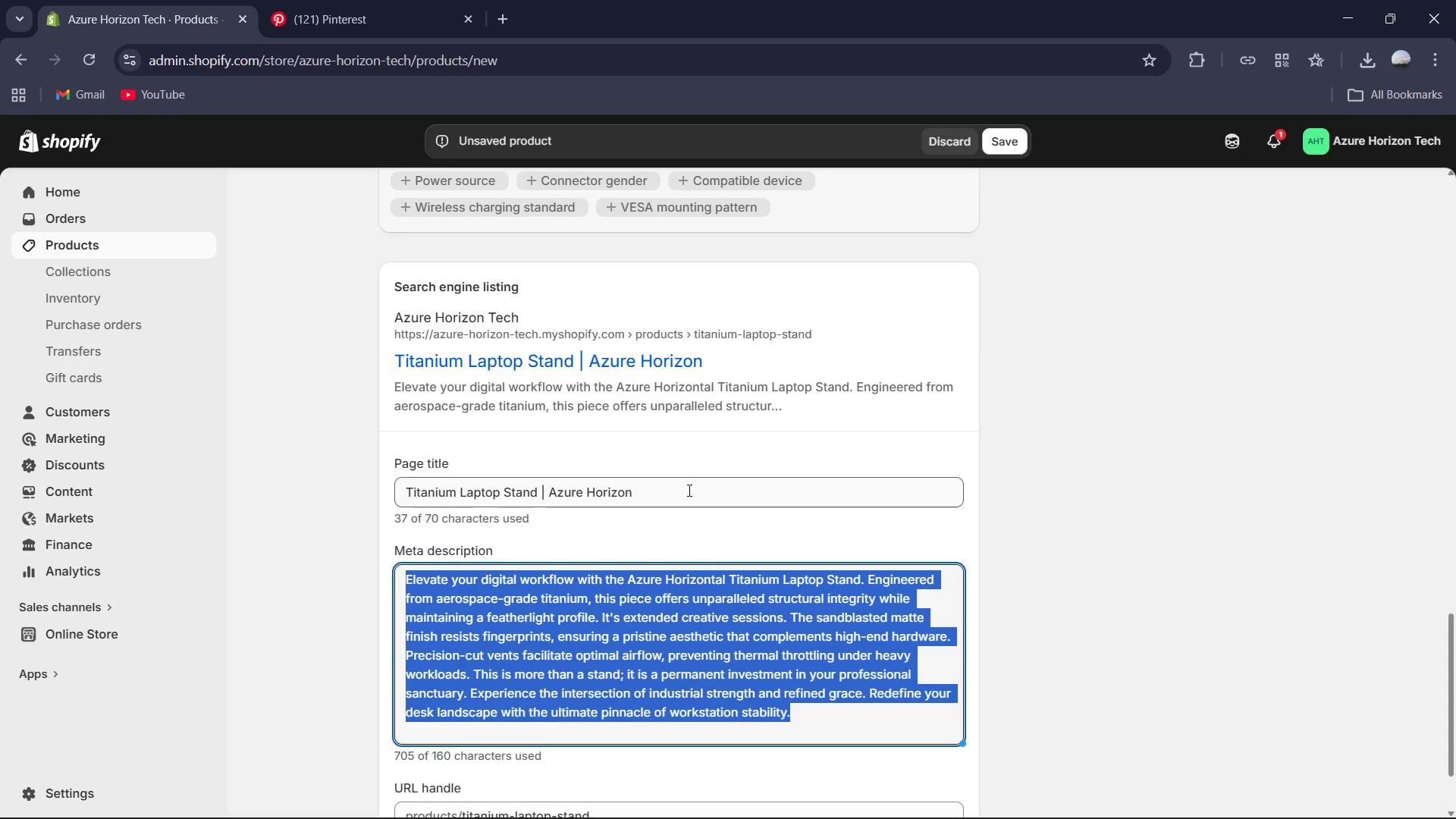 
type(Aerospace )
key(Backspace)
type(-grade titanium stand for ergonomic comfort )
key(Backspace)
type(. Order now for fre)
key(Backspace)
key(Backspace)
key(Backspace)
type(Free Shipping ona )
key(Backspace)
key(Backspace)
type( all premium orders.)
 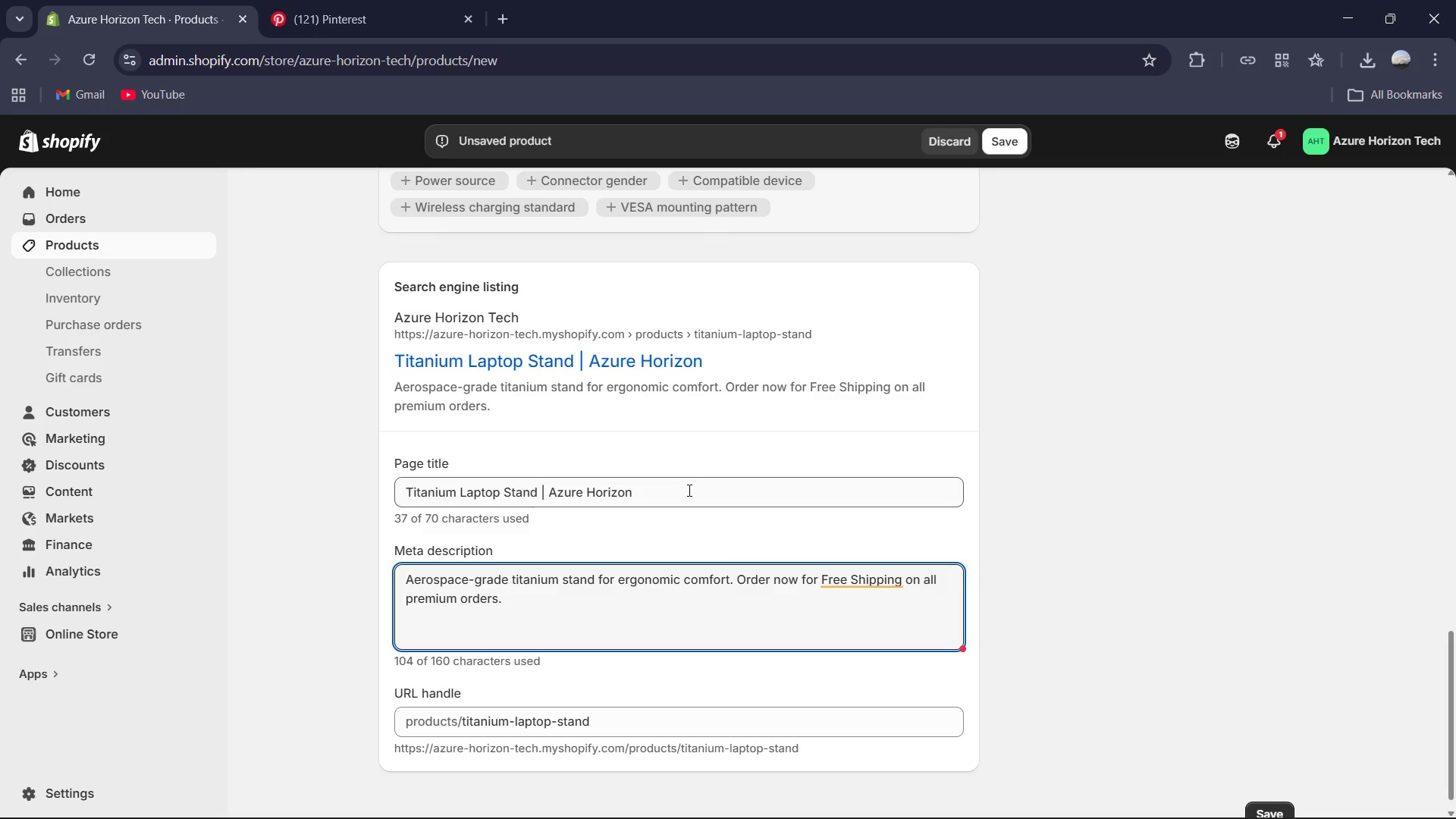 
left_click([843, 572])
 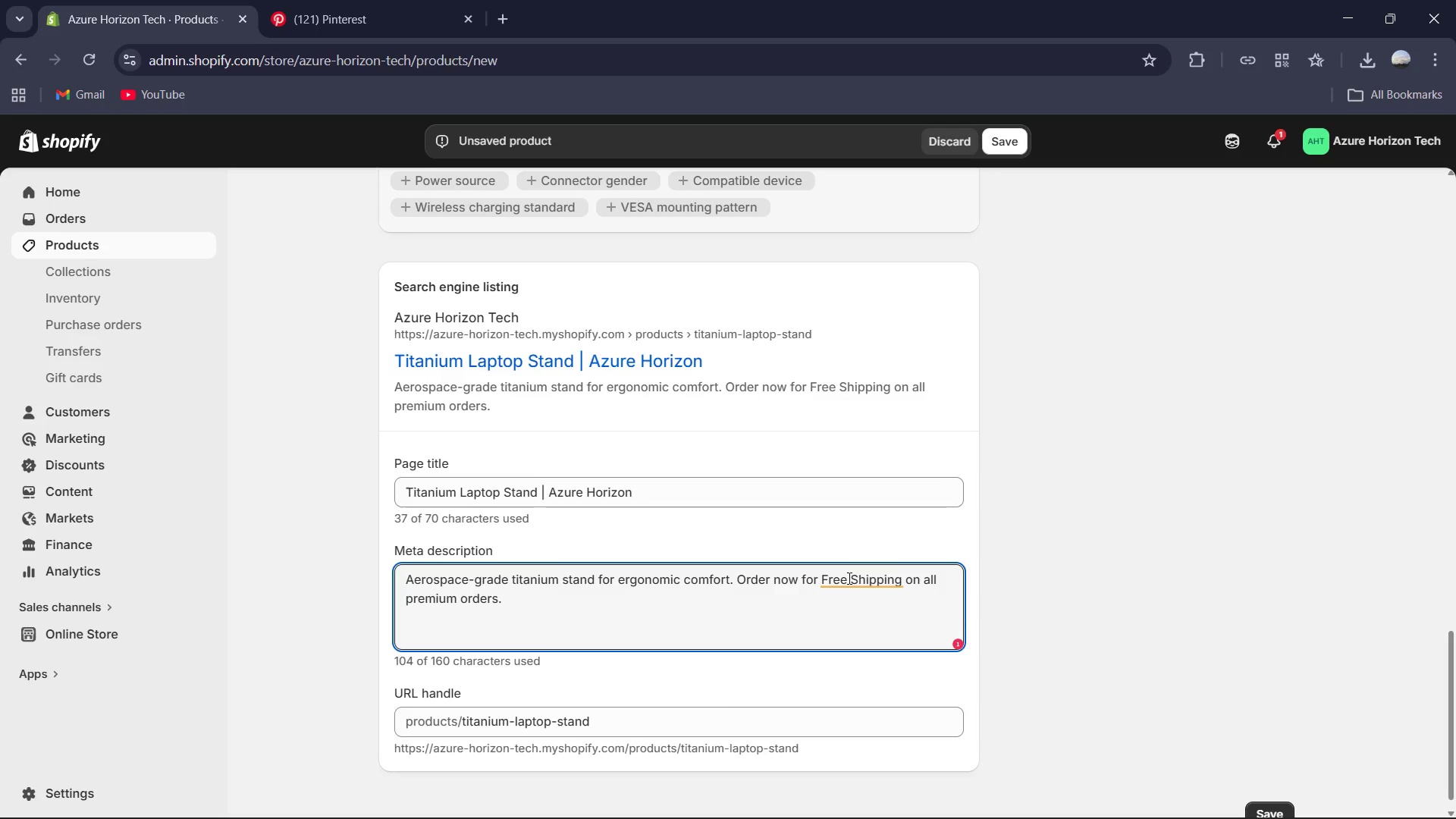 
left_click([848, 578])
 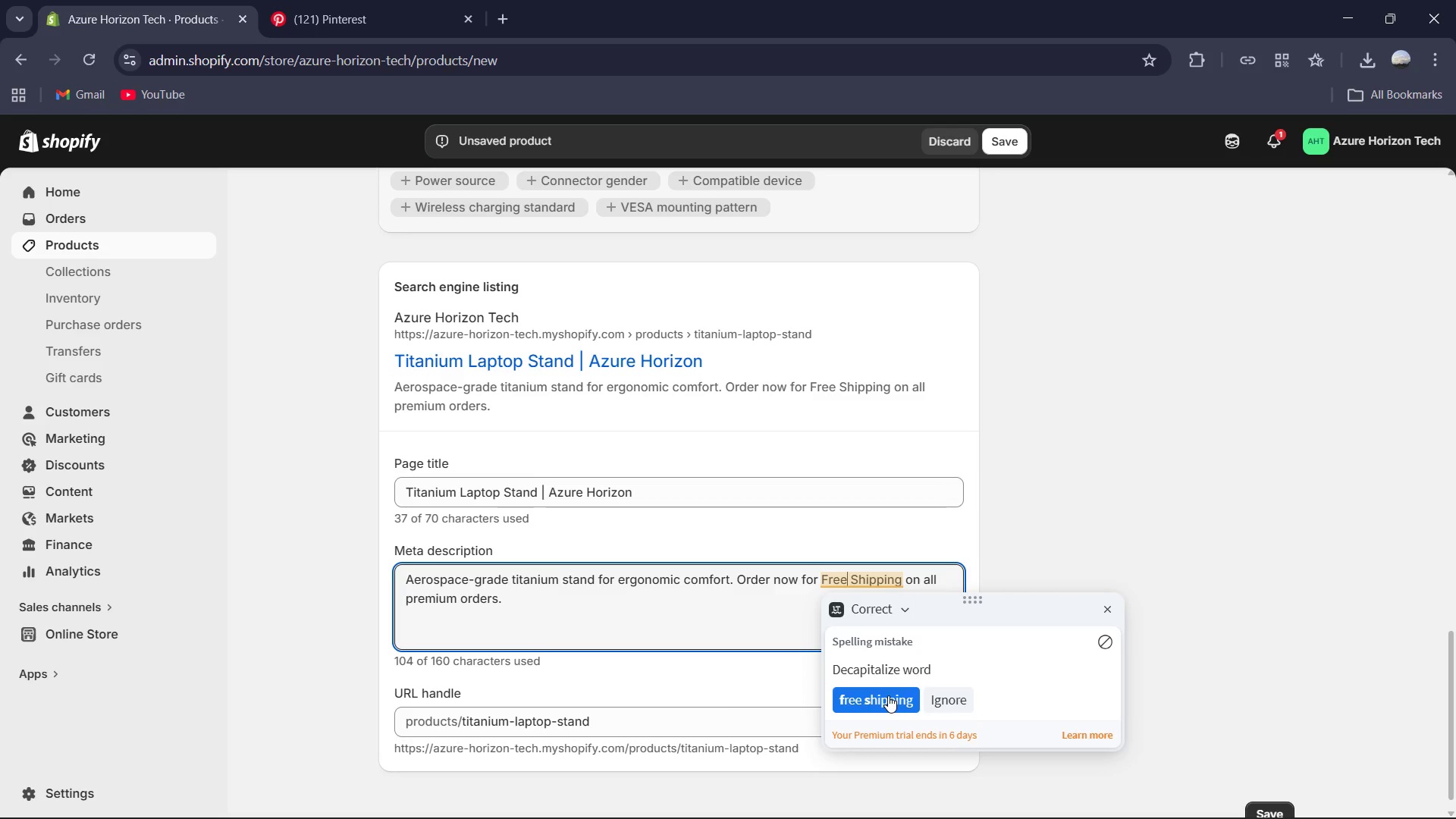 
left_click([888, 695])
 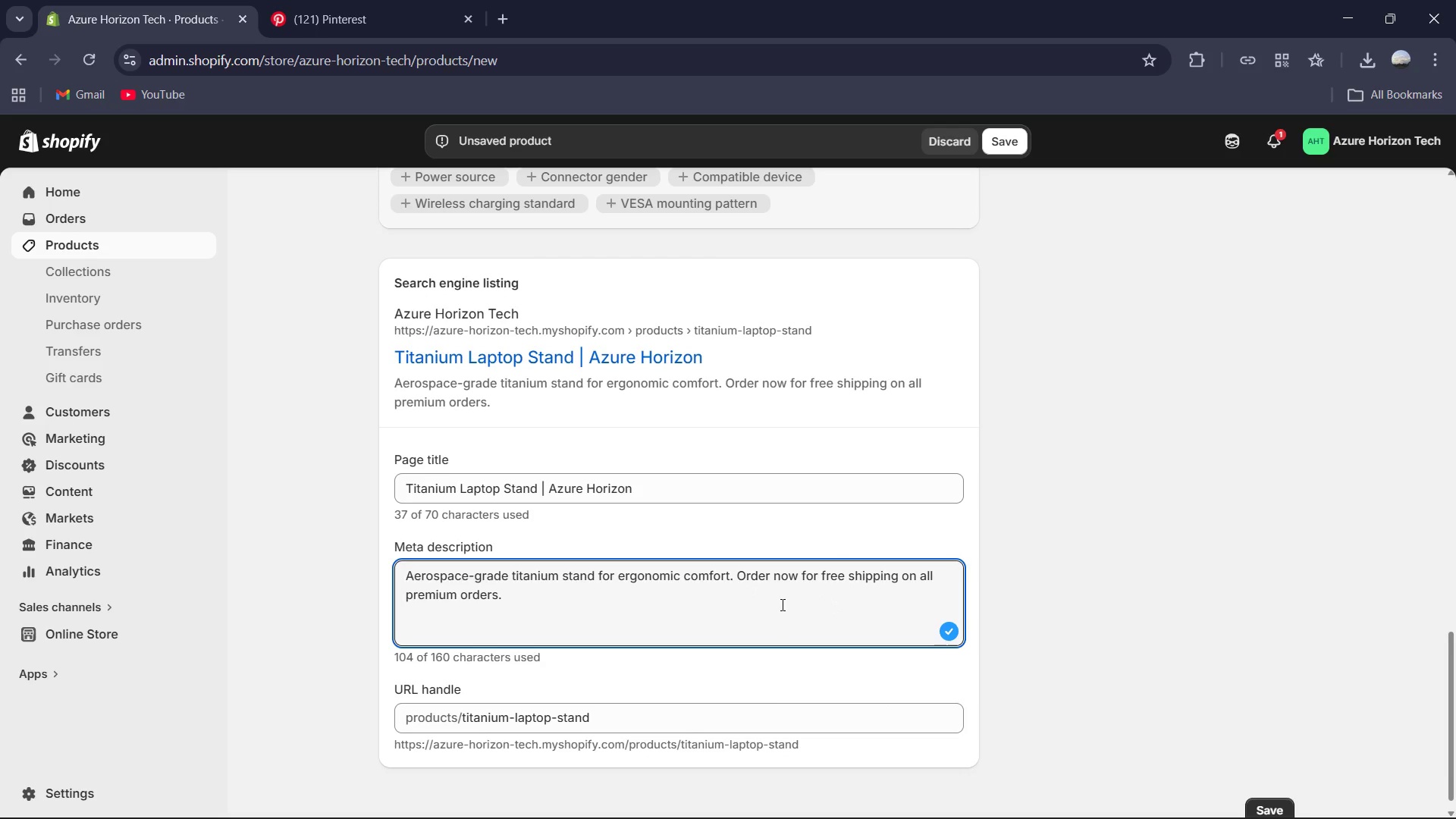 
left_click([745, 722])
 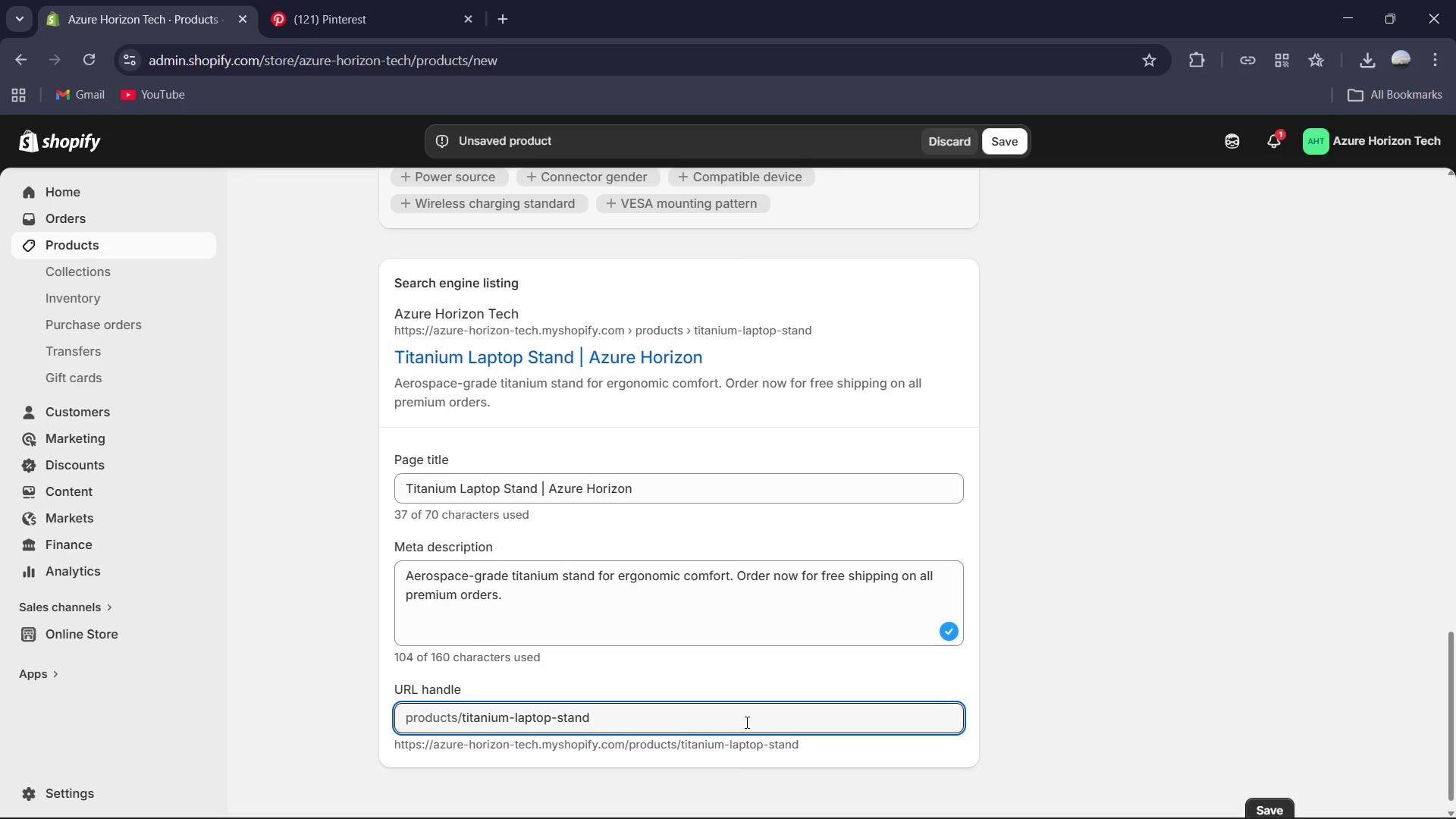 
key(Control+A)
 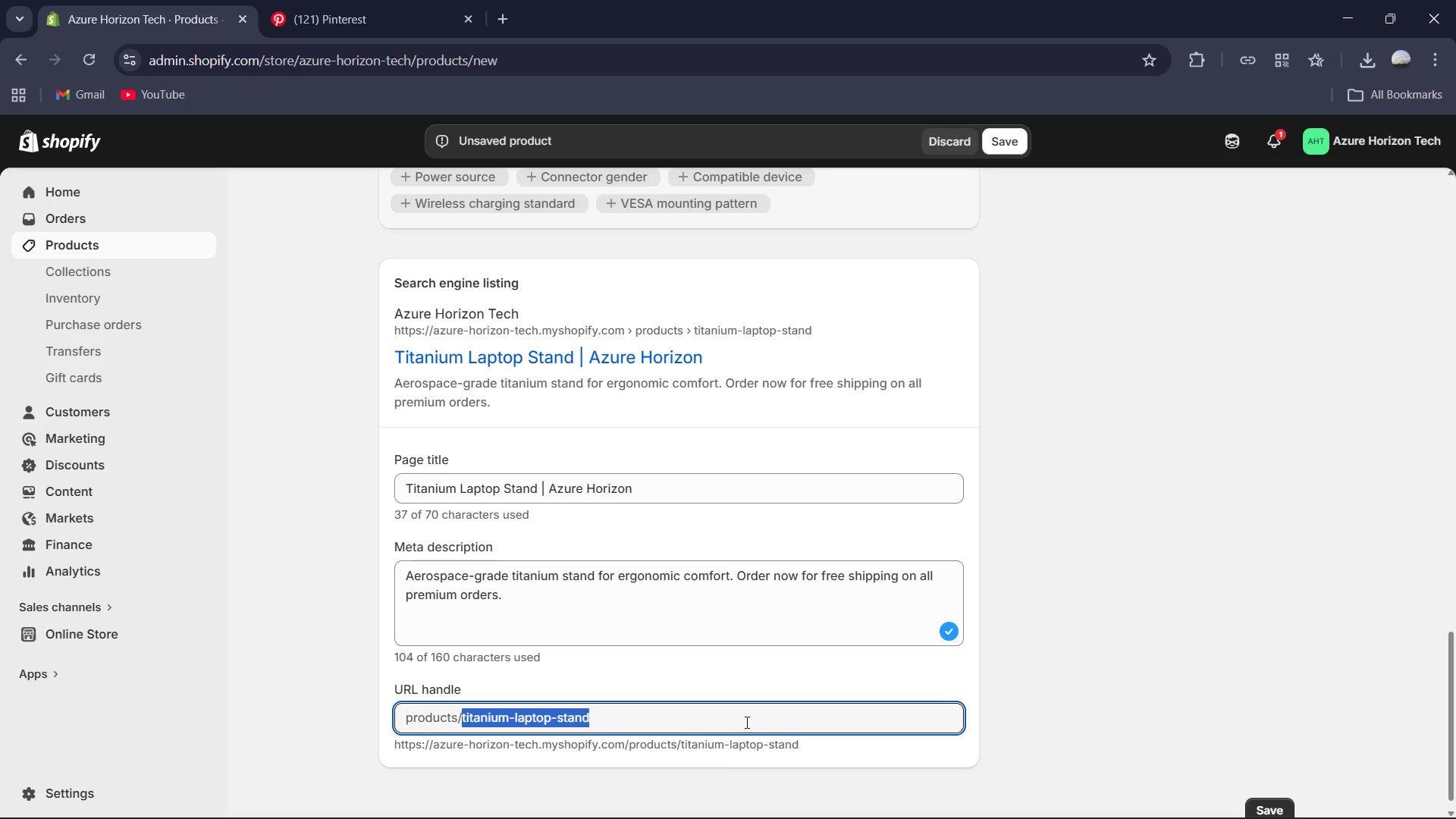 
wait(5.16)
 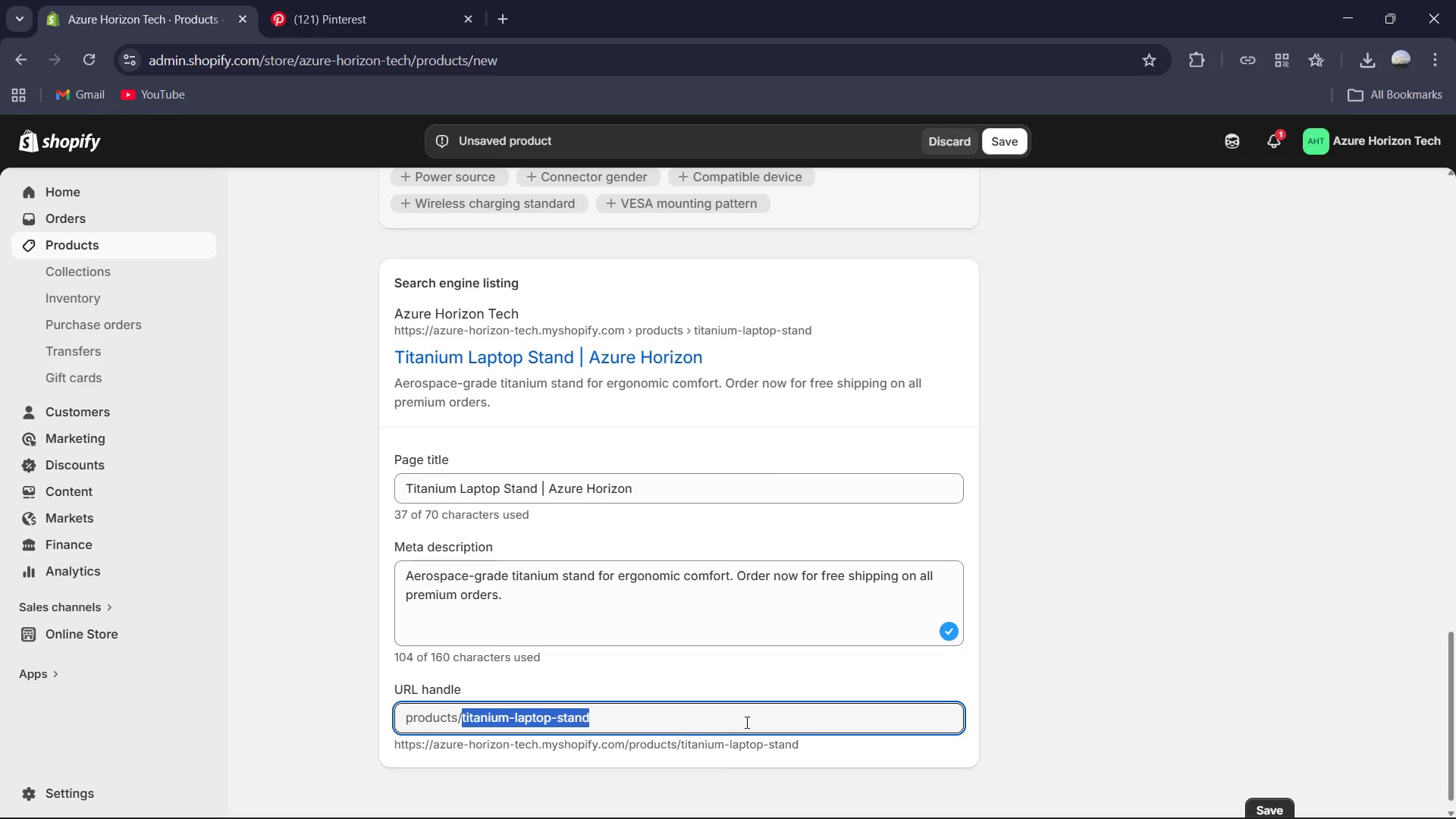 
type(titan)
 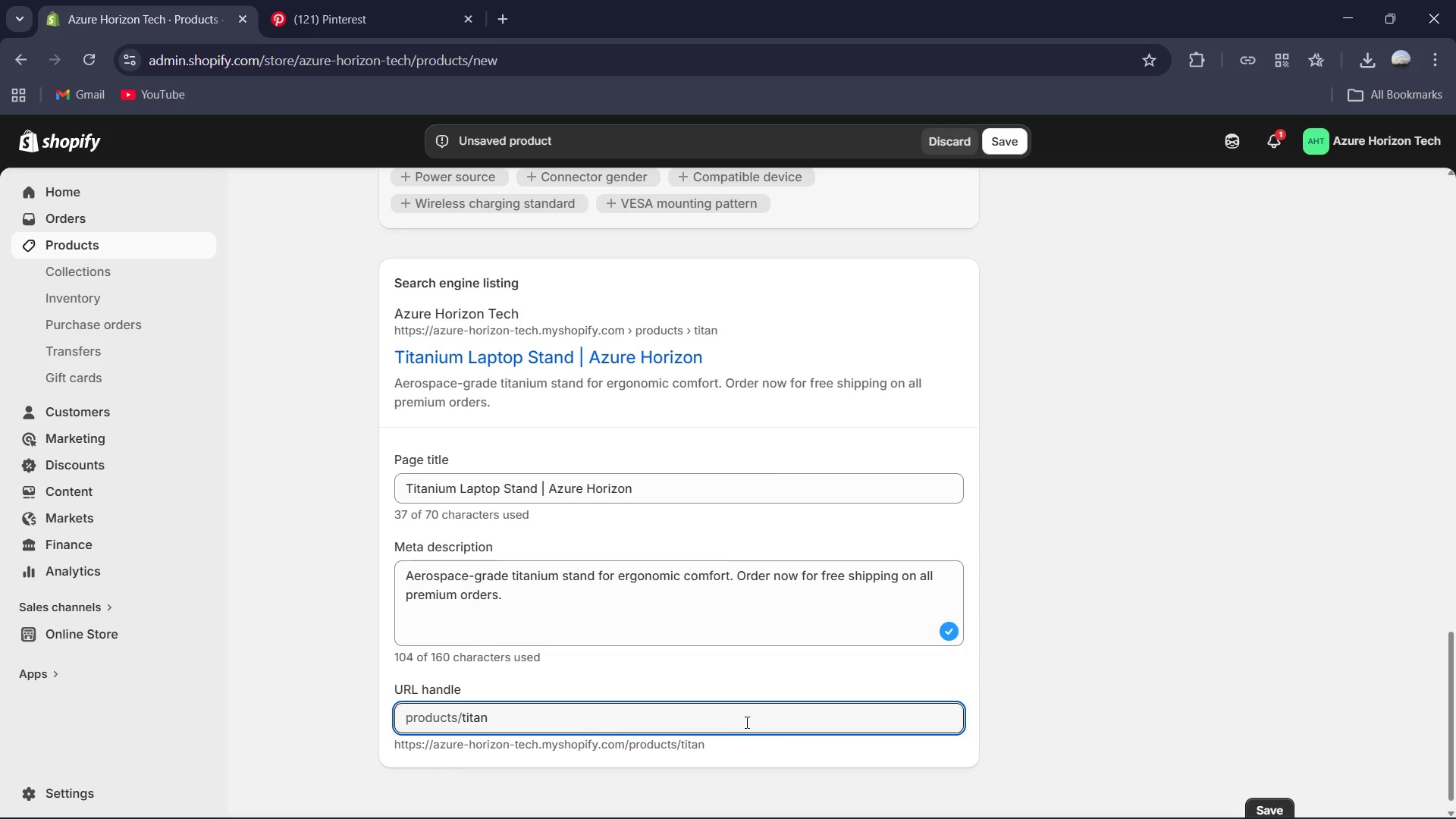 
type(ium-laptop-stand )
 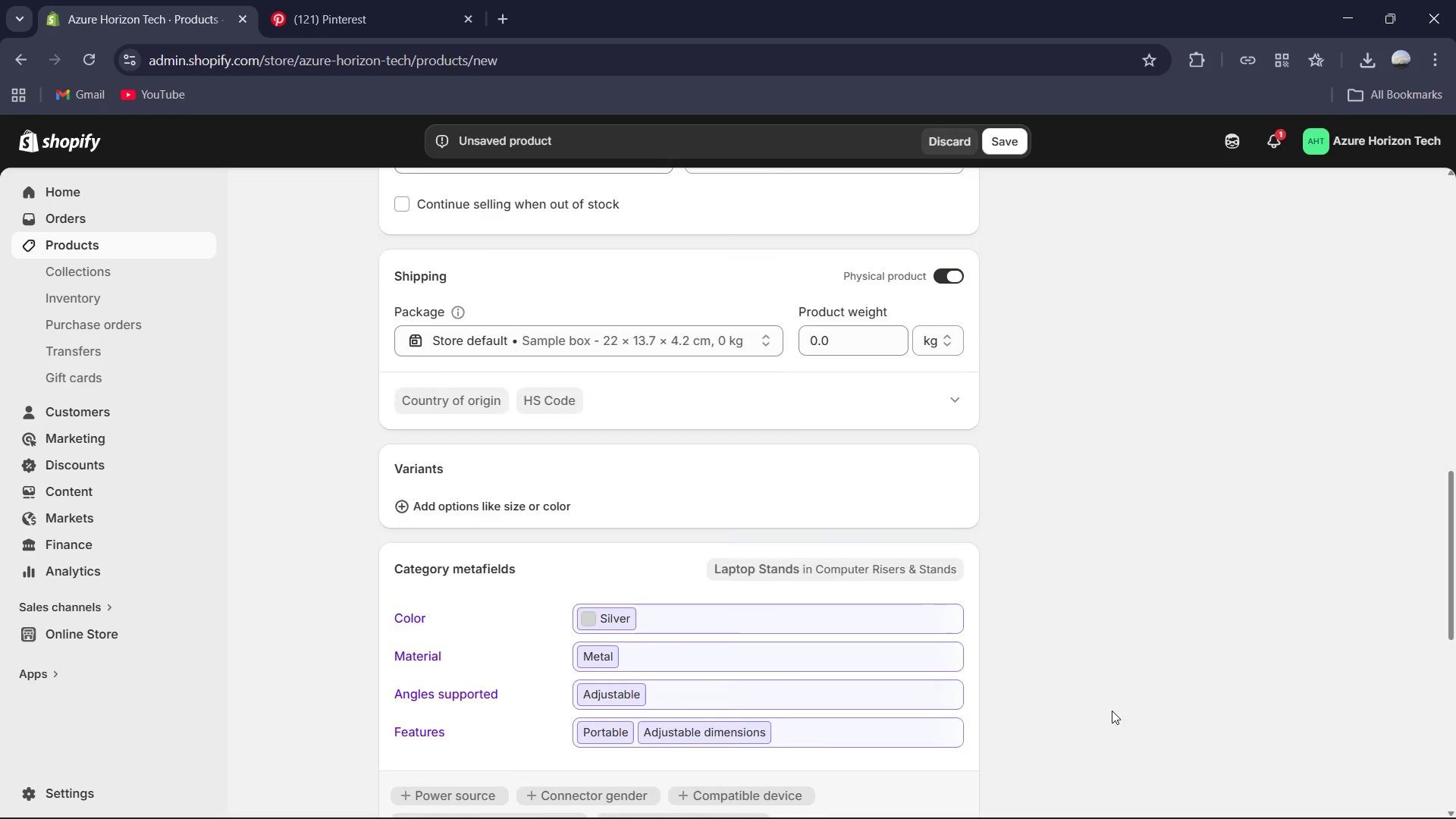 
wait(9.94)
 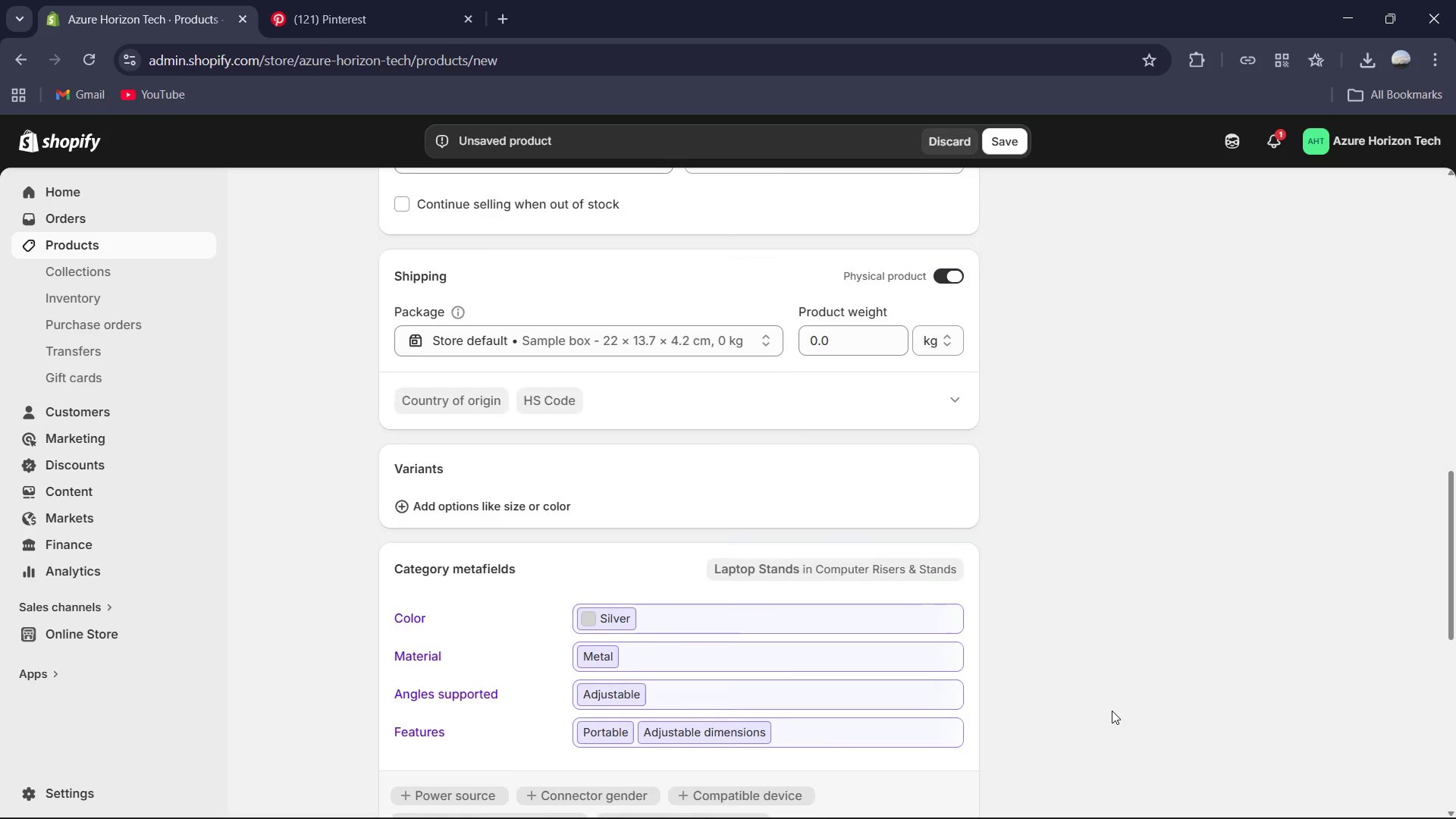 
left_click([949, 391])
 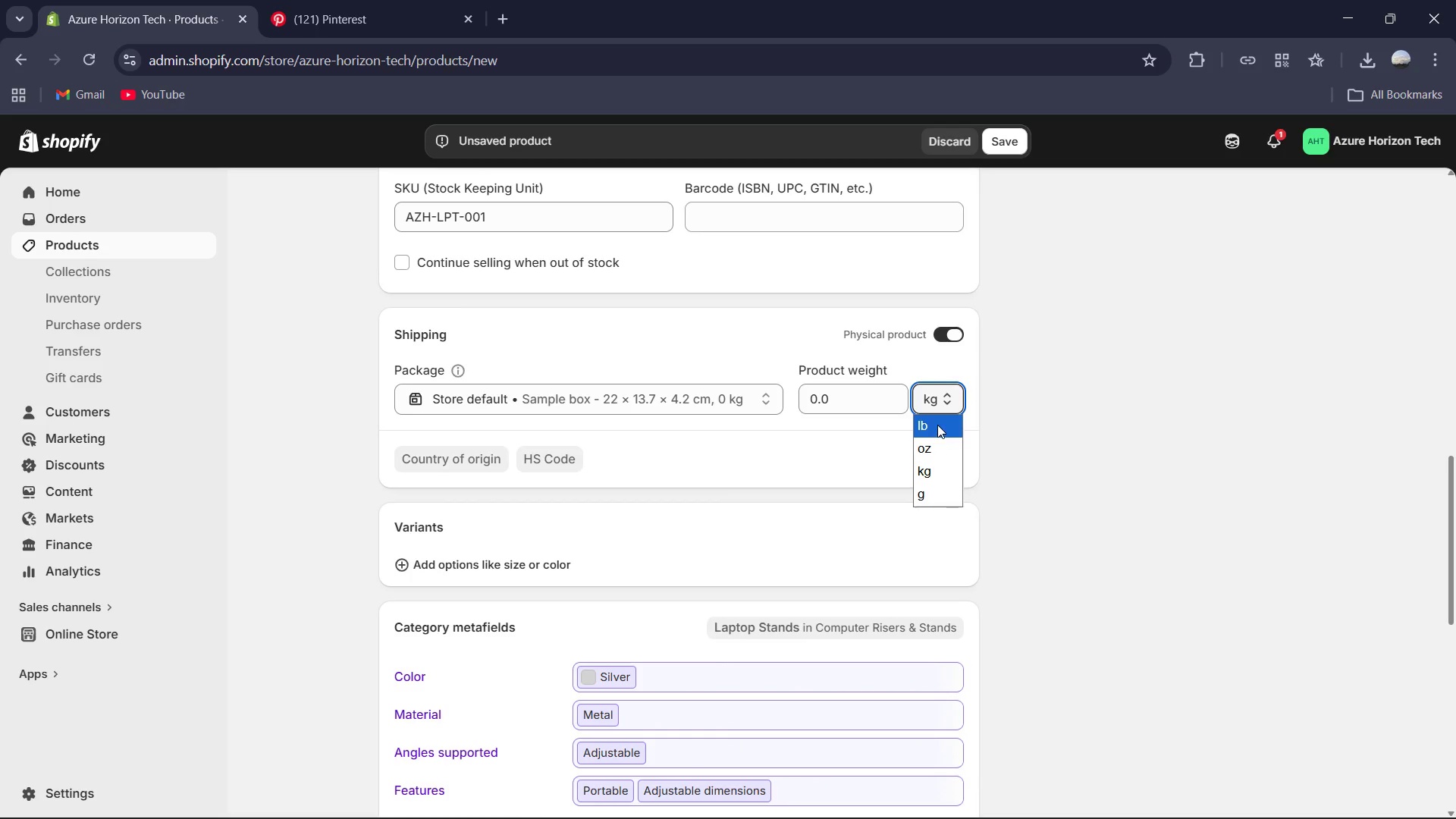 
left_click([937, 425])
 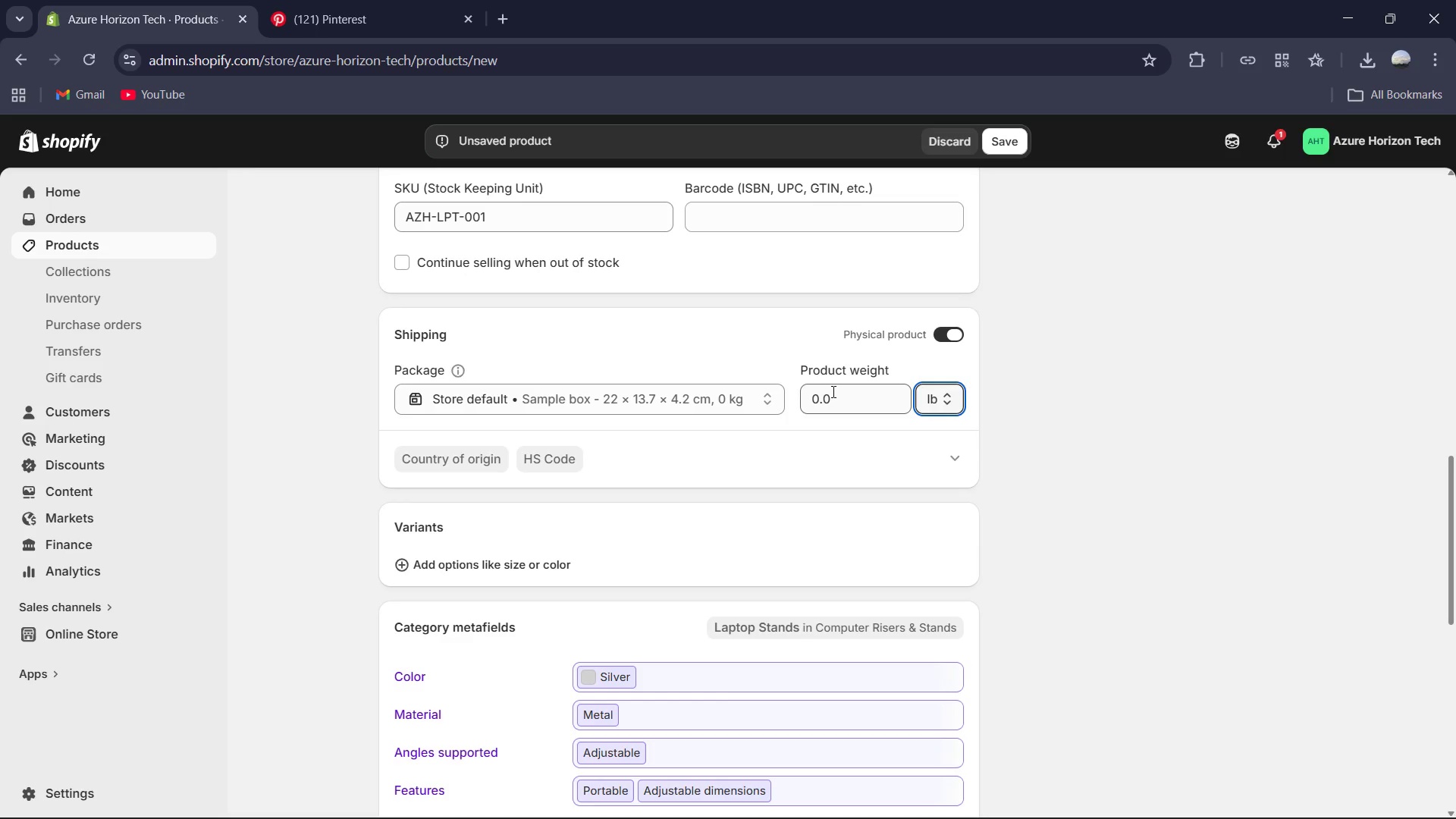 
left_click([832, 391])
 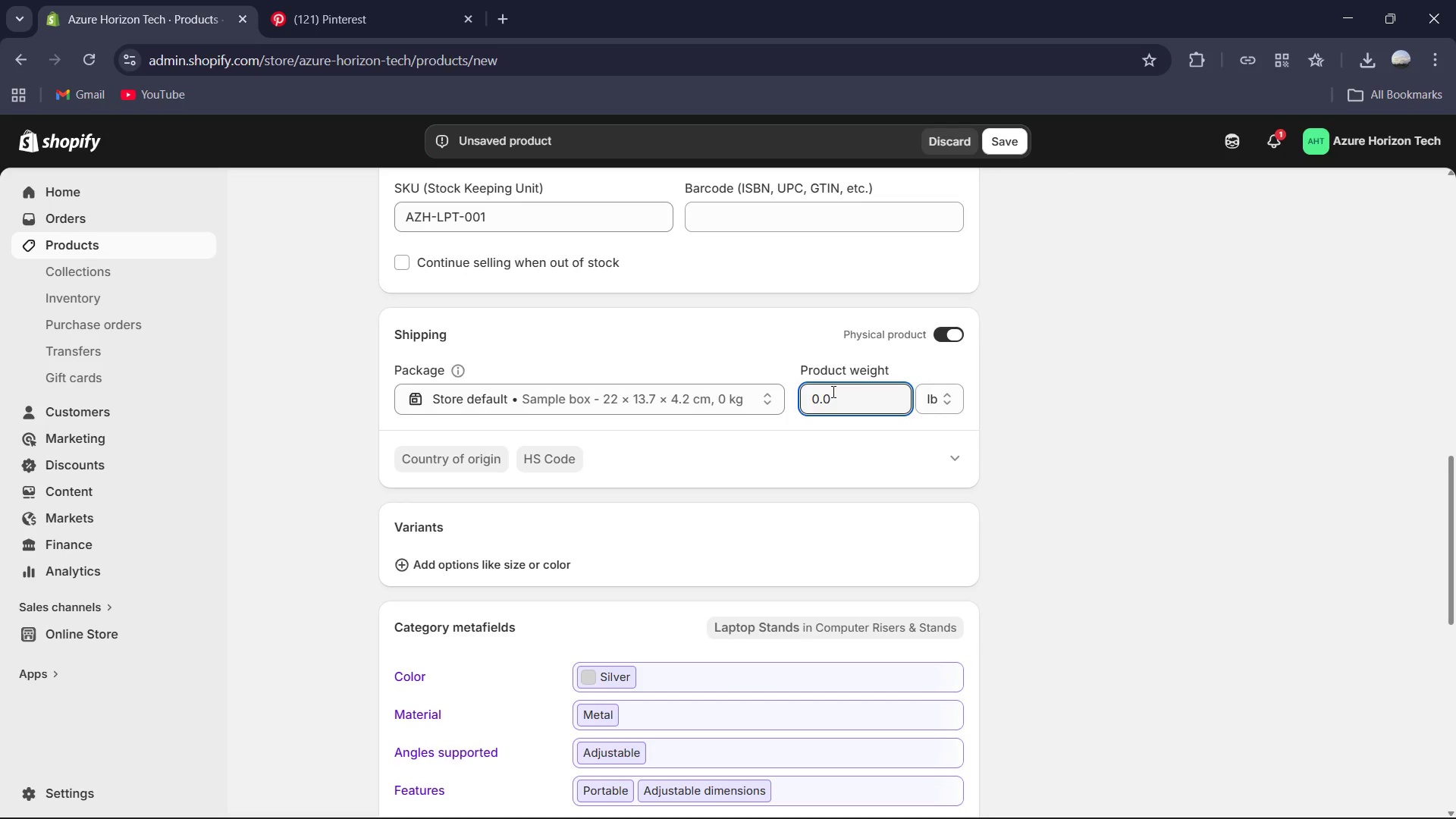 
key(Control+A)
 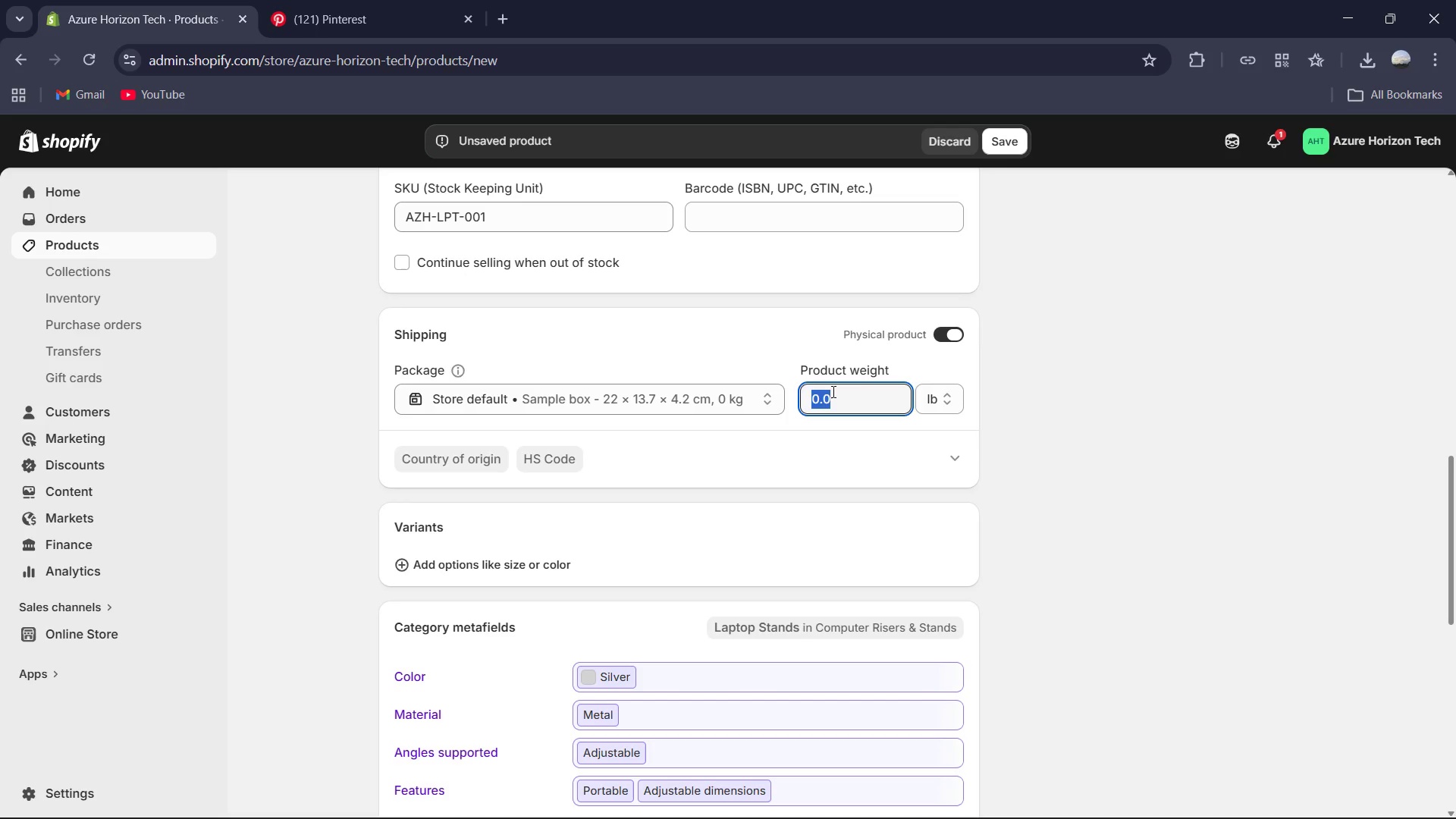 
key(Numpad5)
 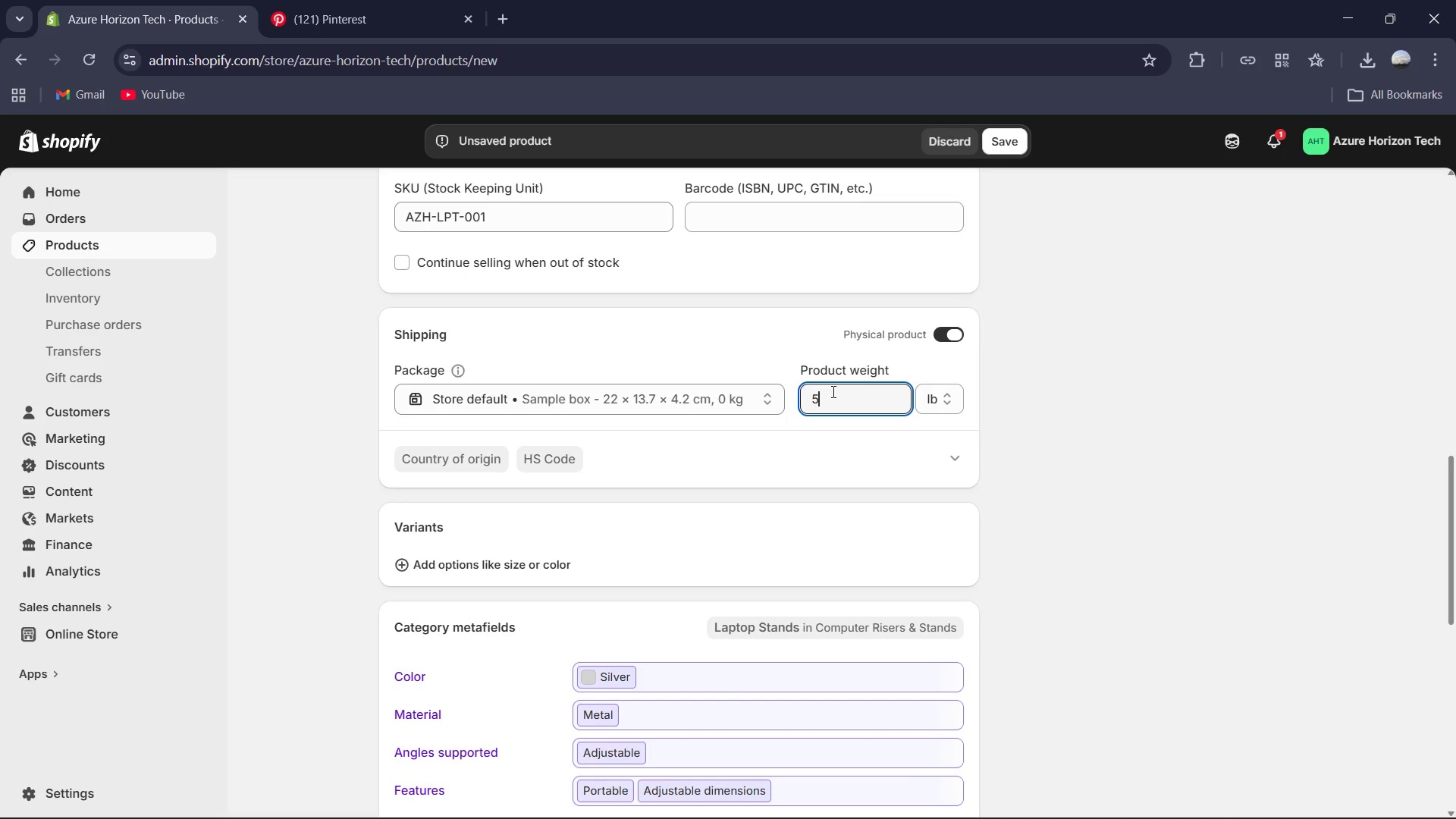 
key(NumpadDecimal)
 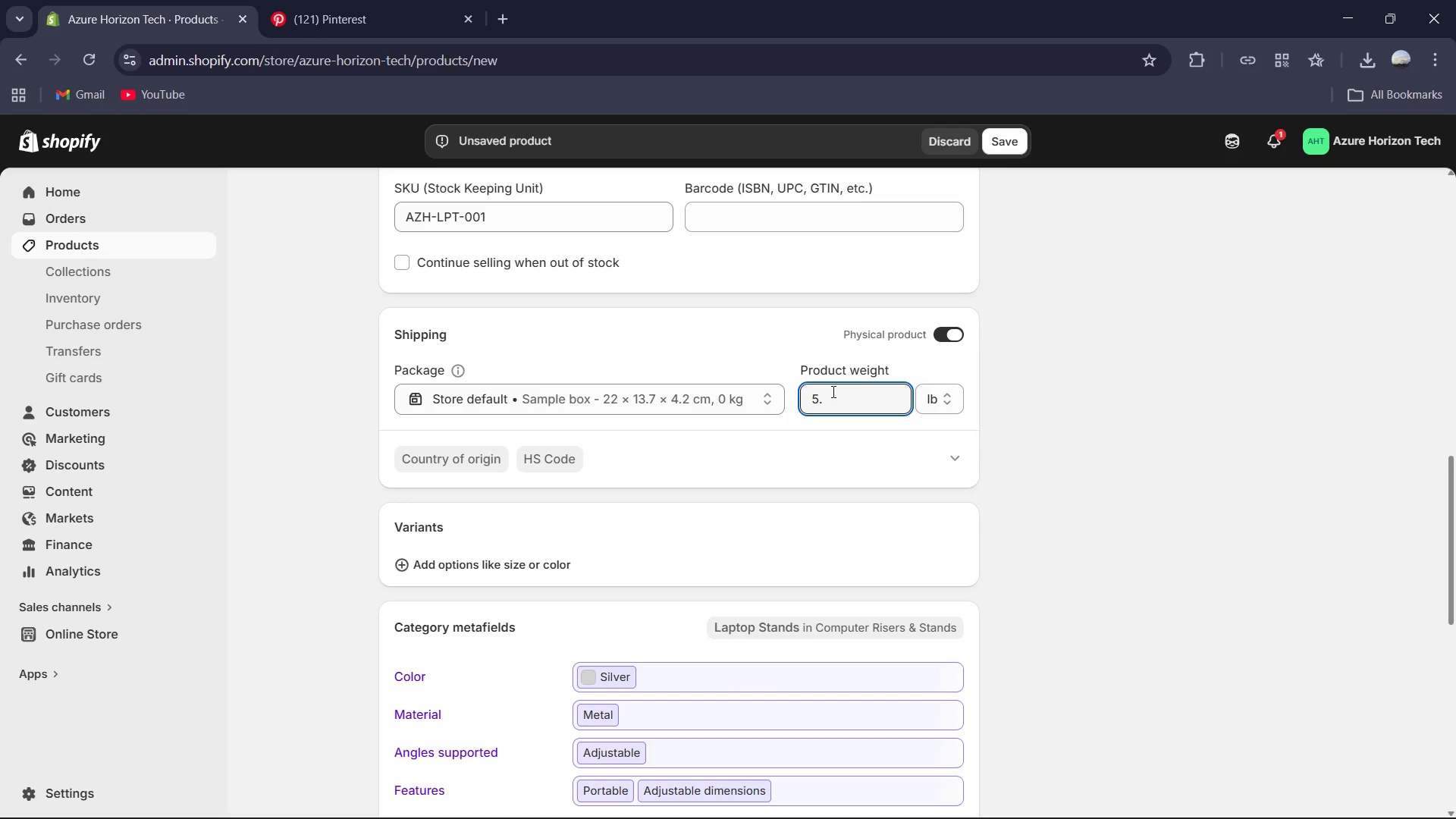 
key(Numpad6)
 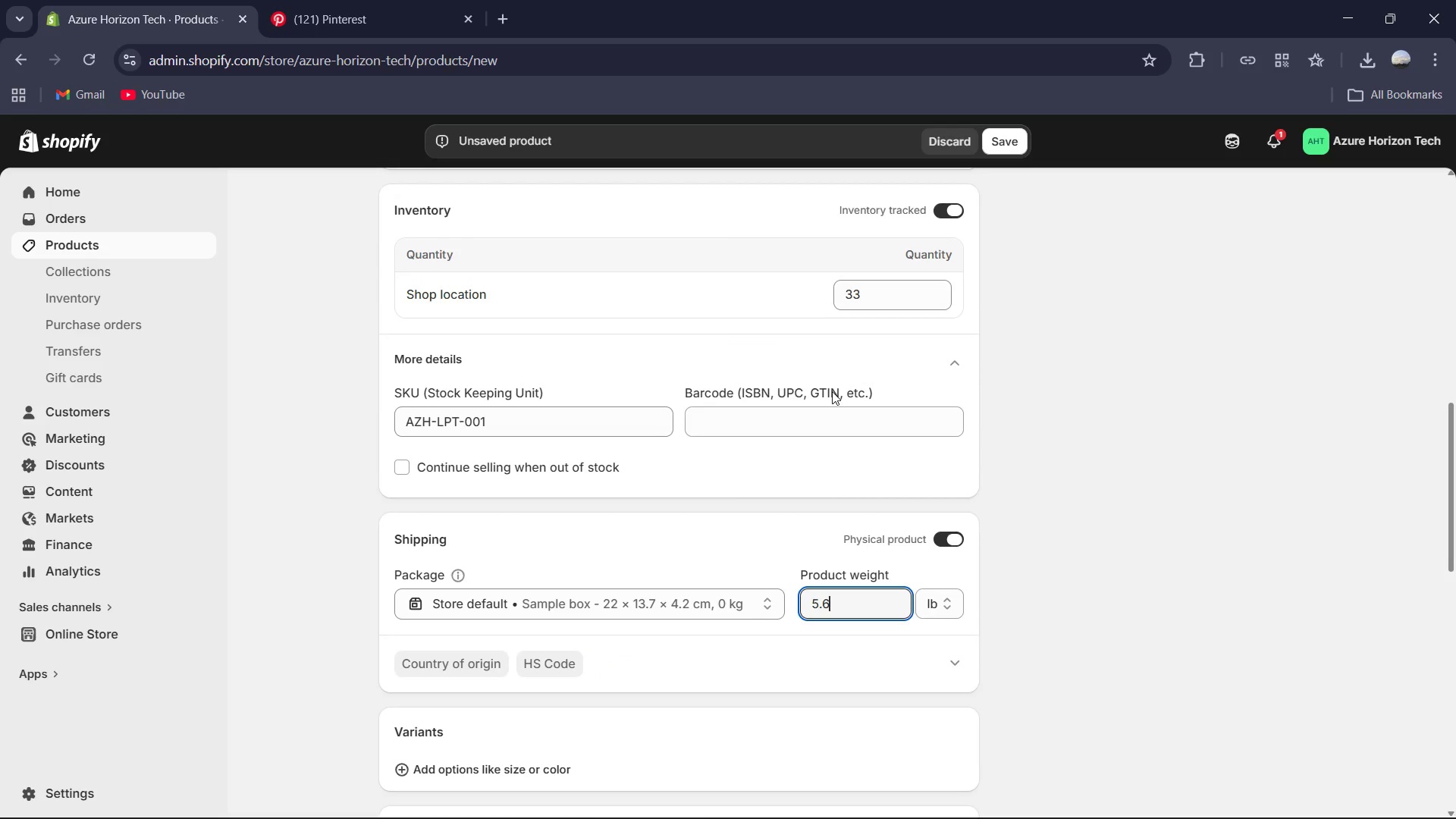 
left_click([885, 312])
 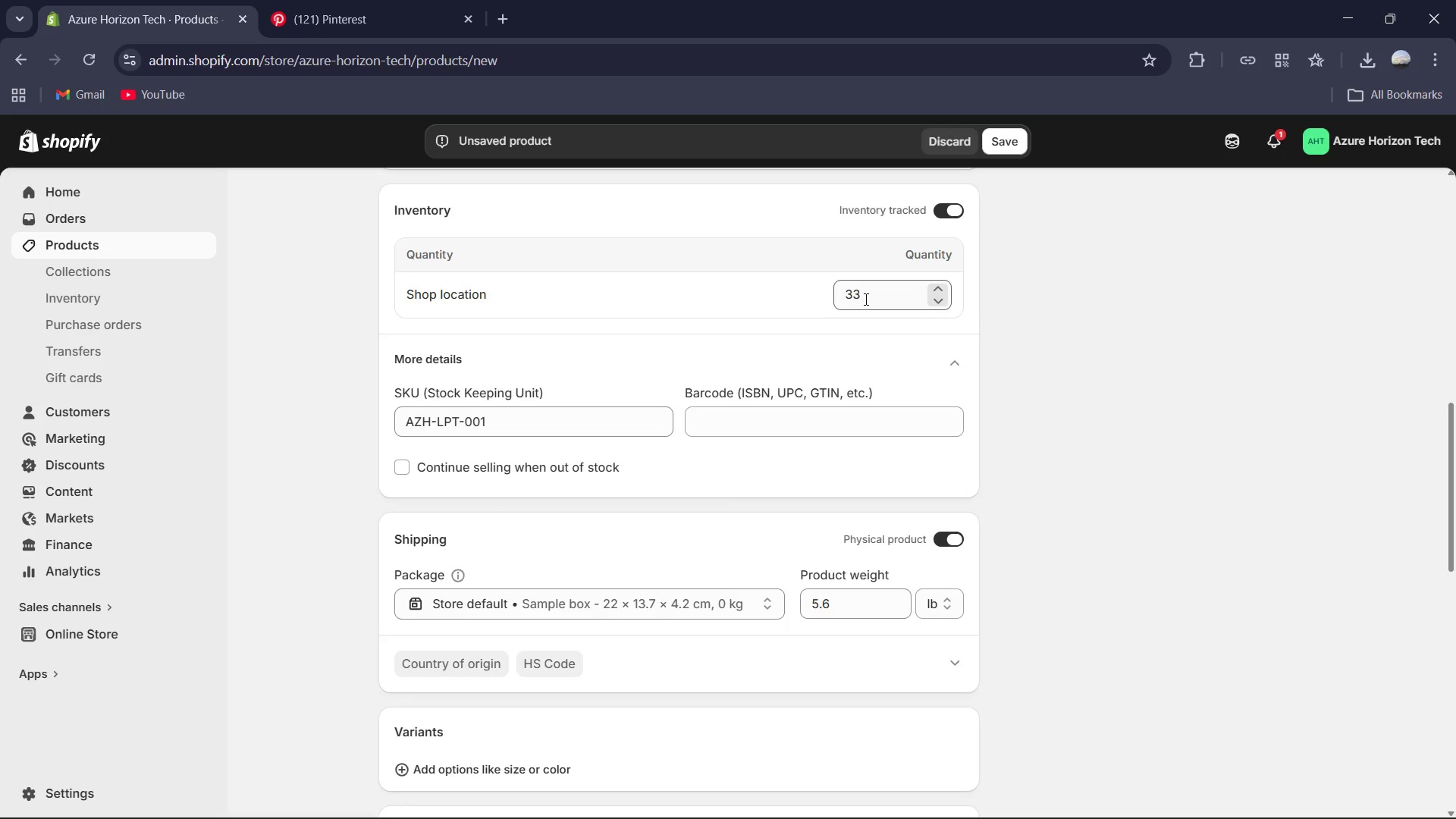 
left_click([864, 298])
 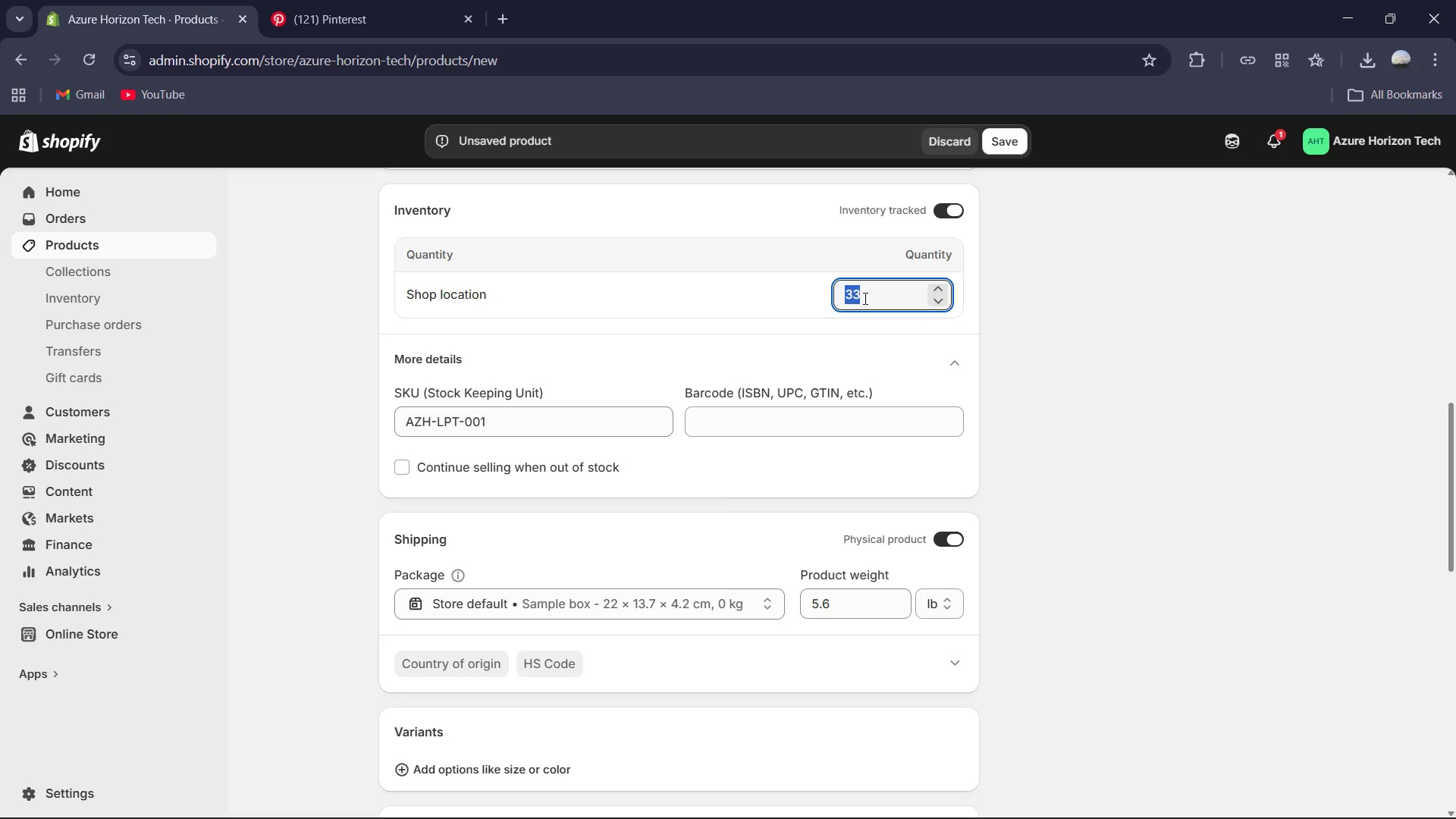 
key(Control+ControlLeft)
 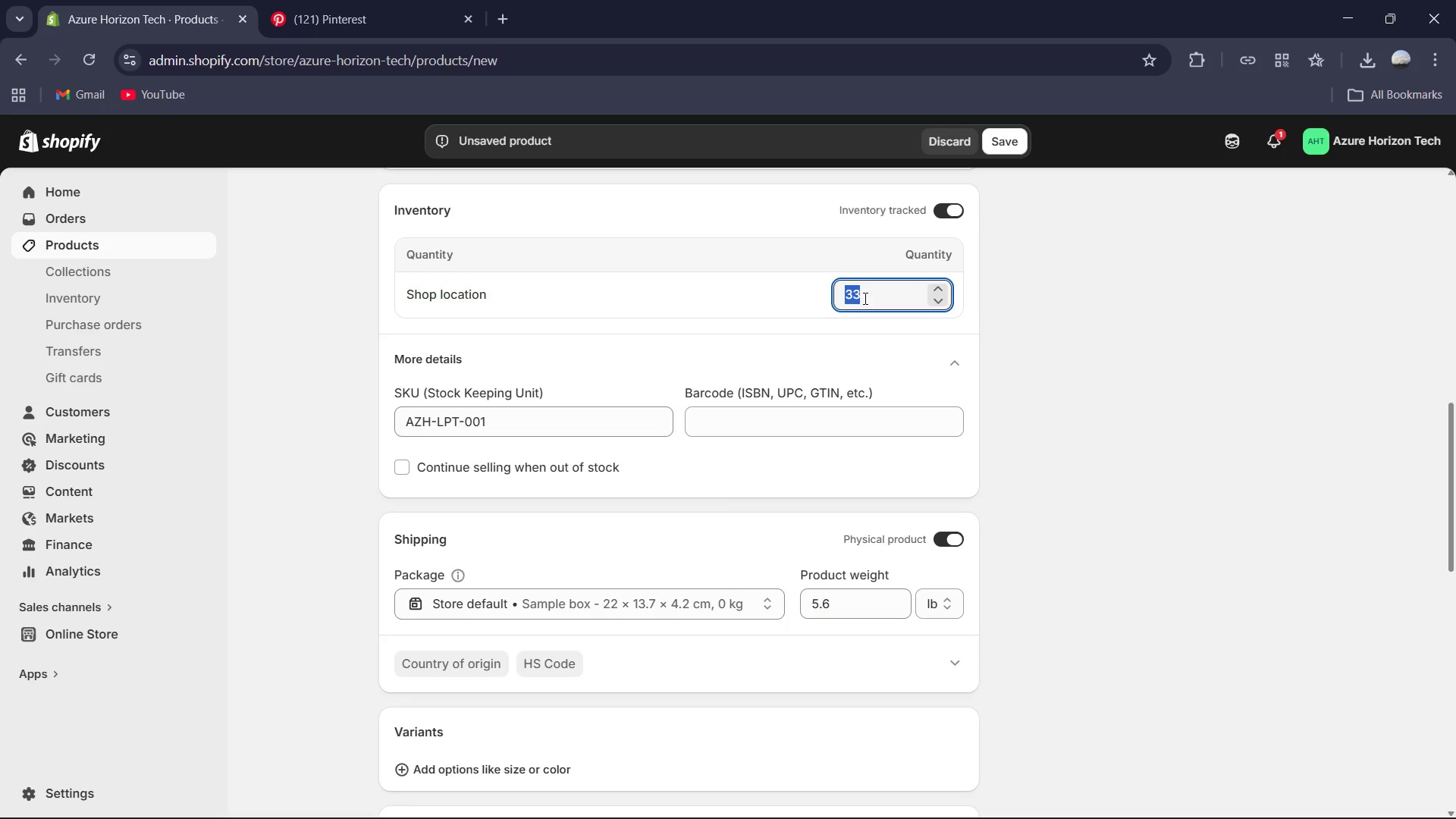 
key(Numpad5)
 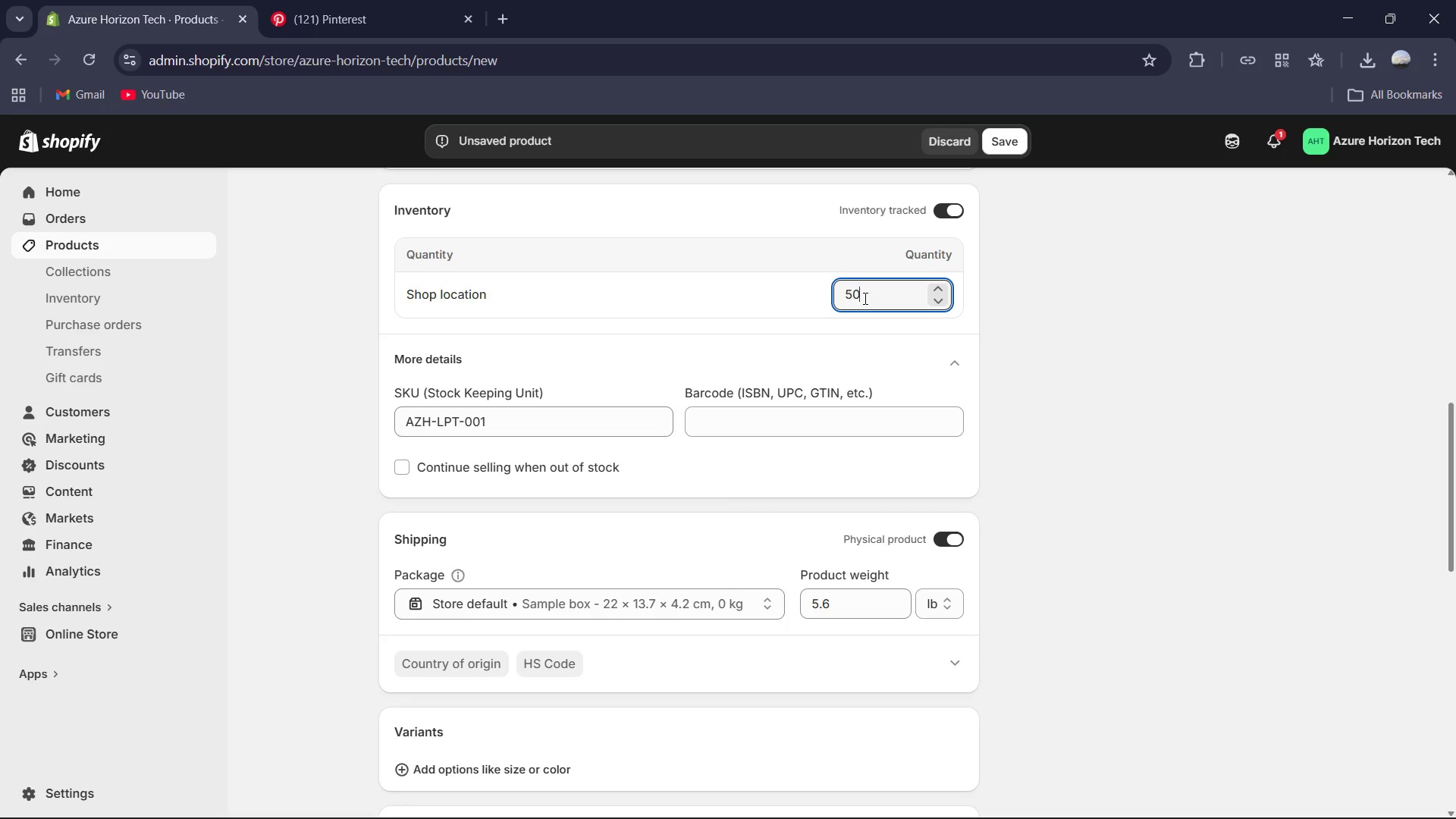 
key(Numpad0)
 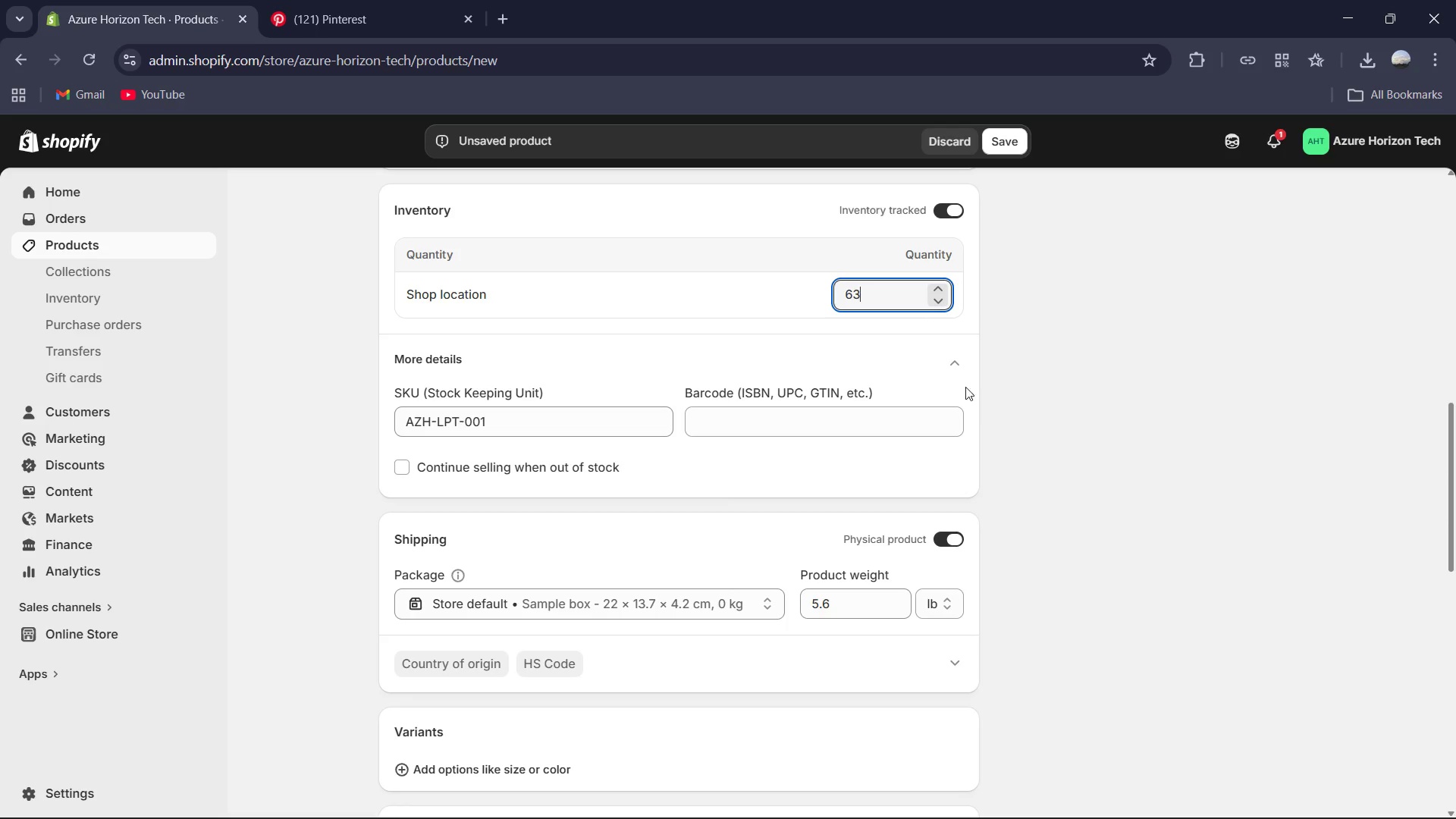 
left_click([904, 300])
 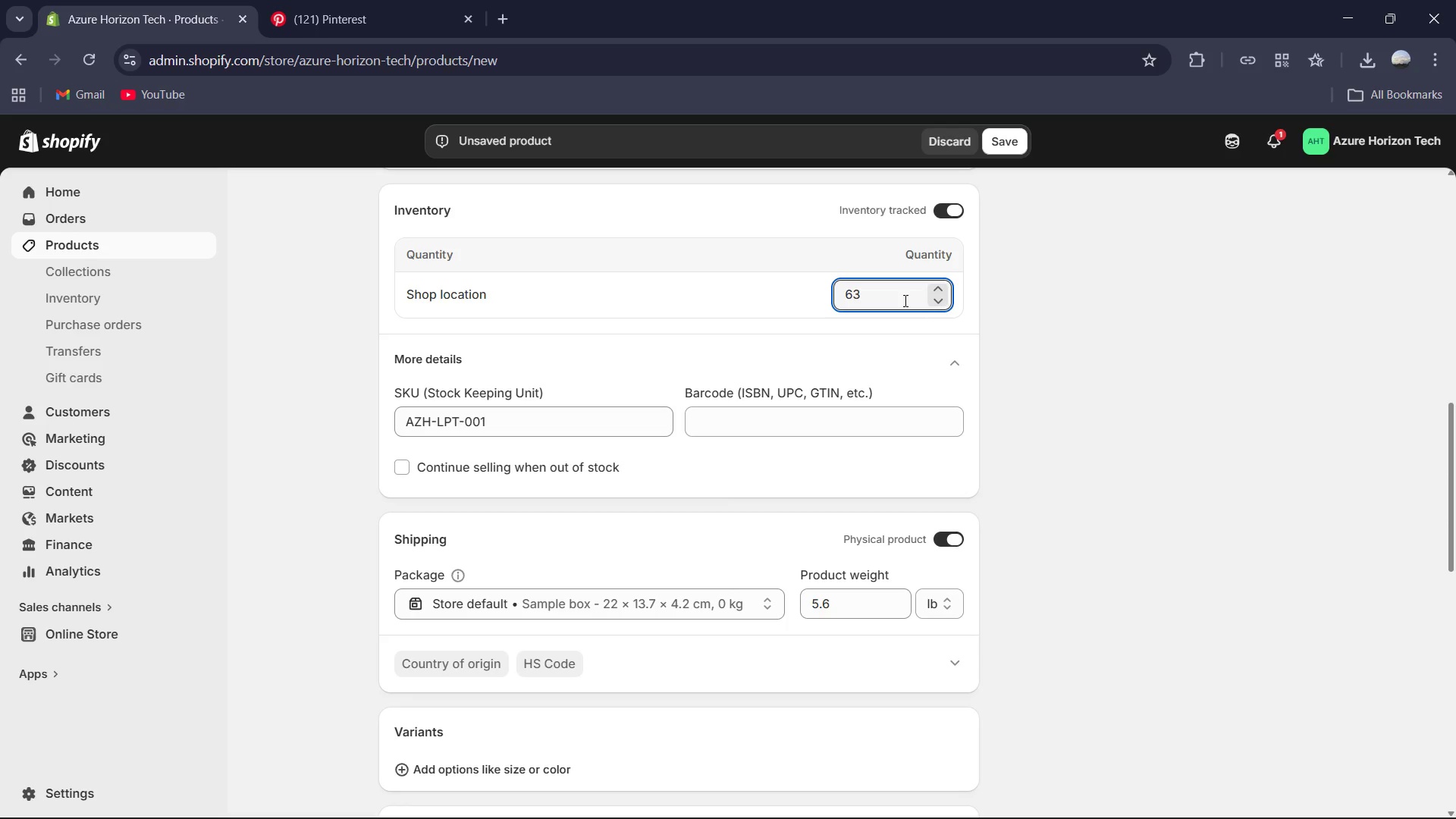 
key(Control+A)
 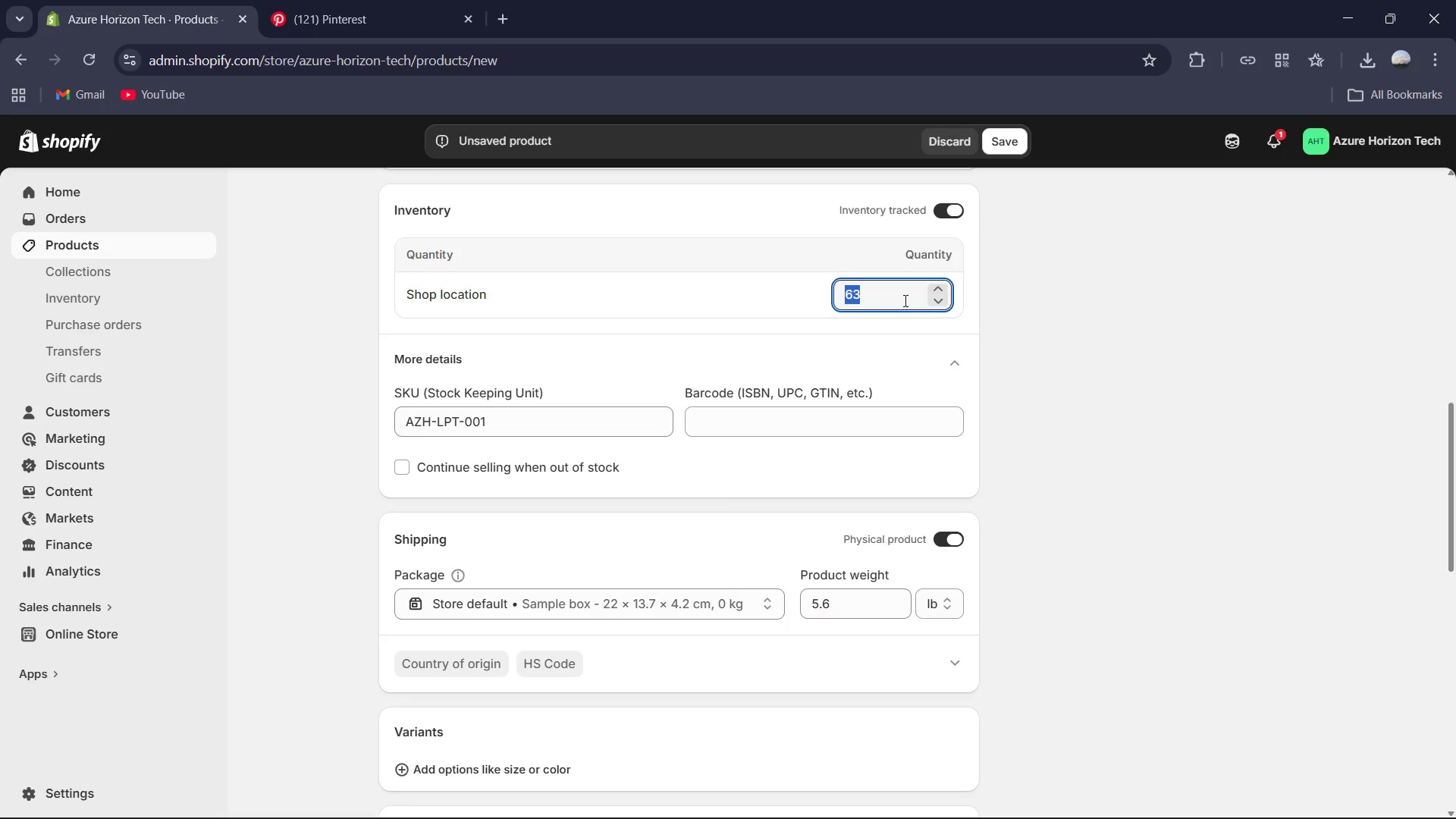 
key(Numpad5)
 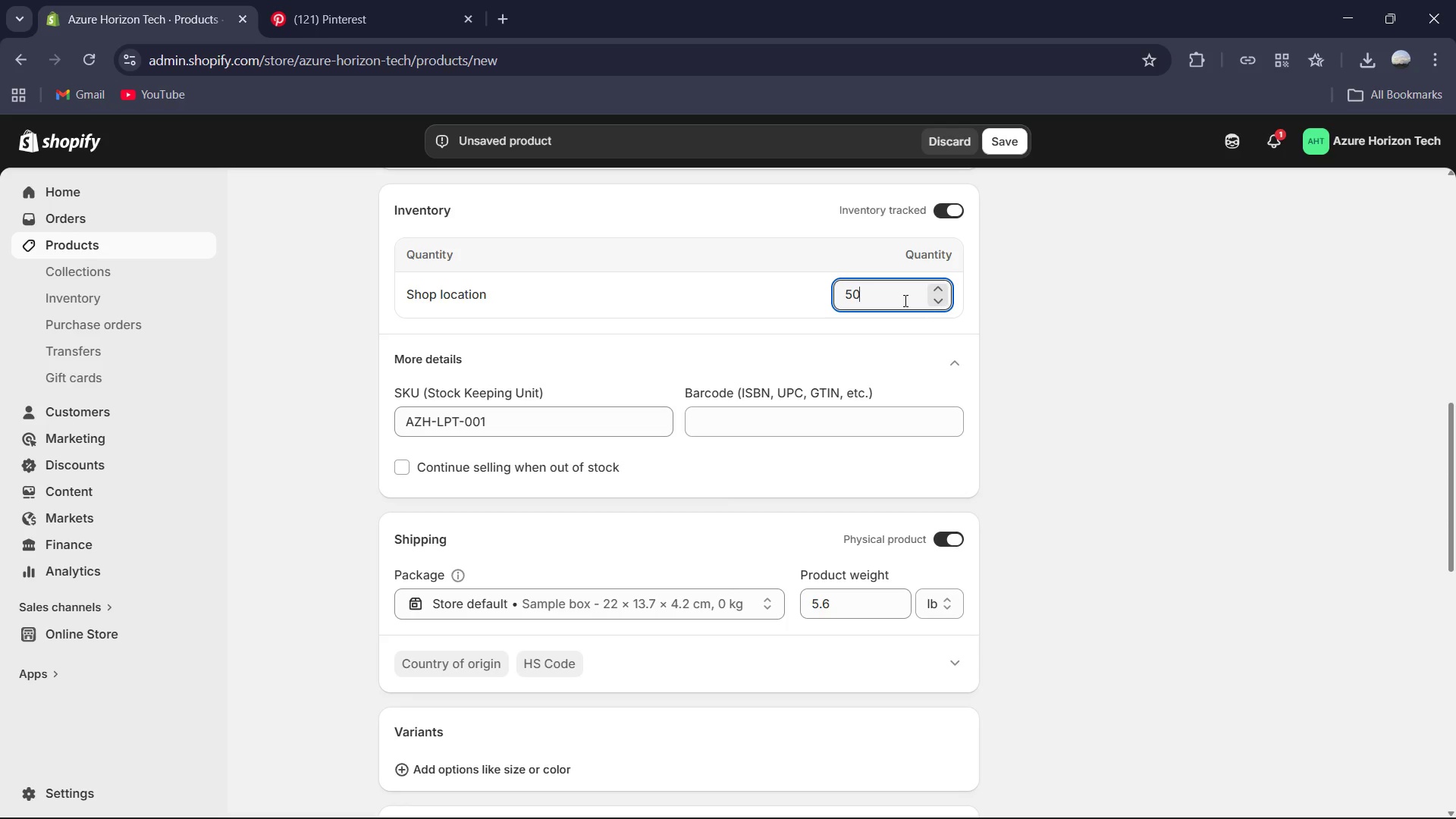 
key(Numpad0)
 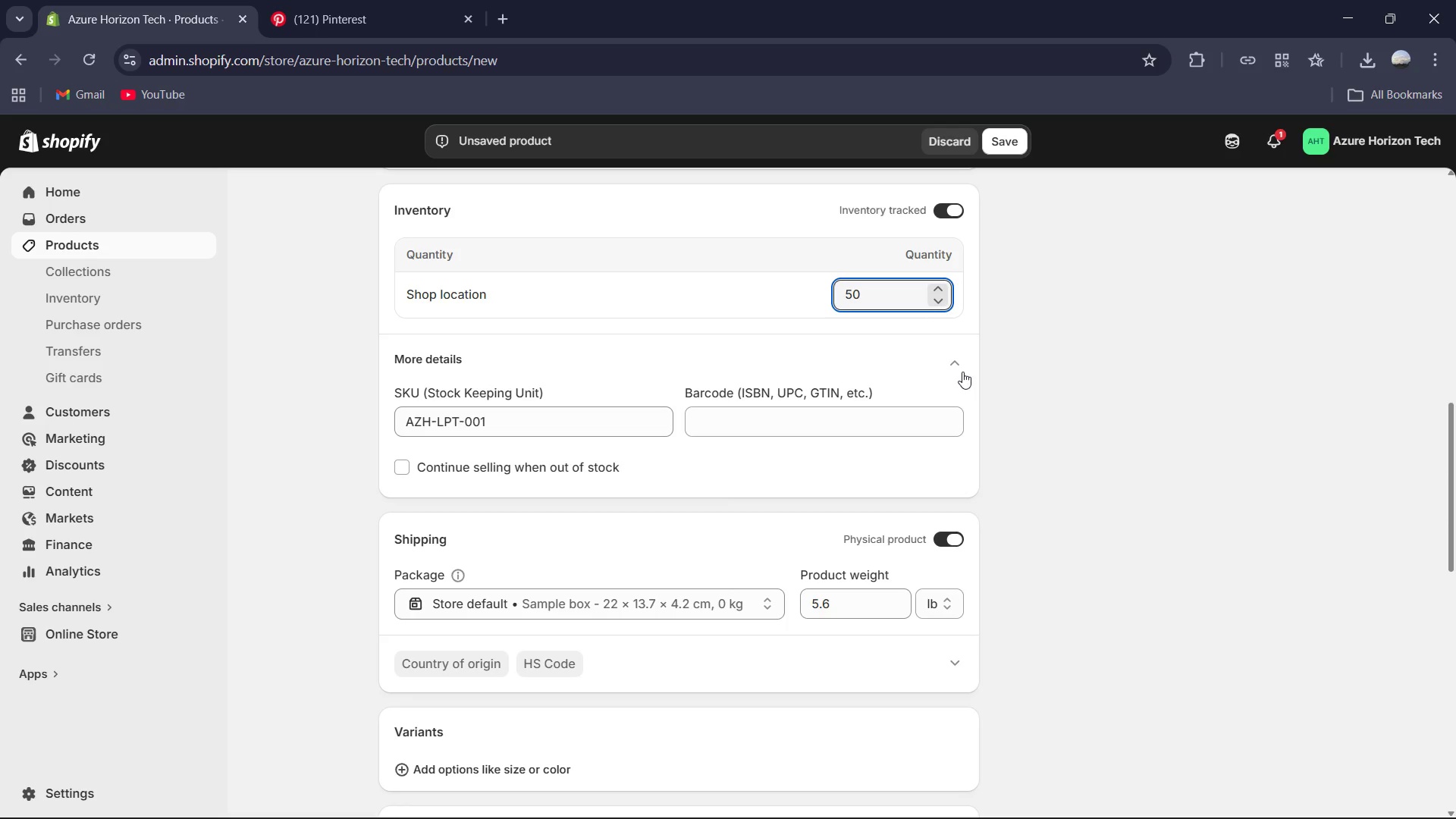 
left_click([964, 379])
 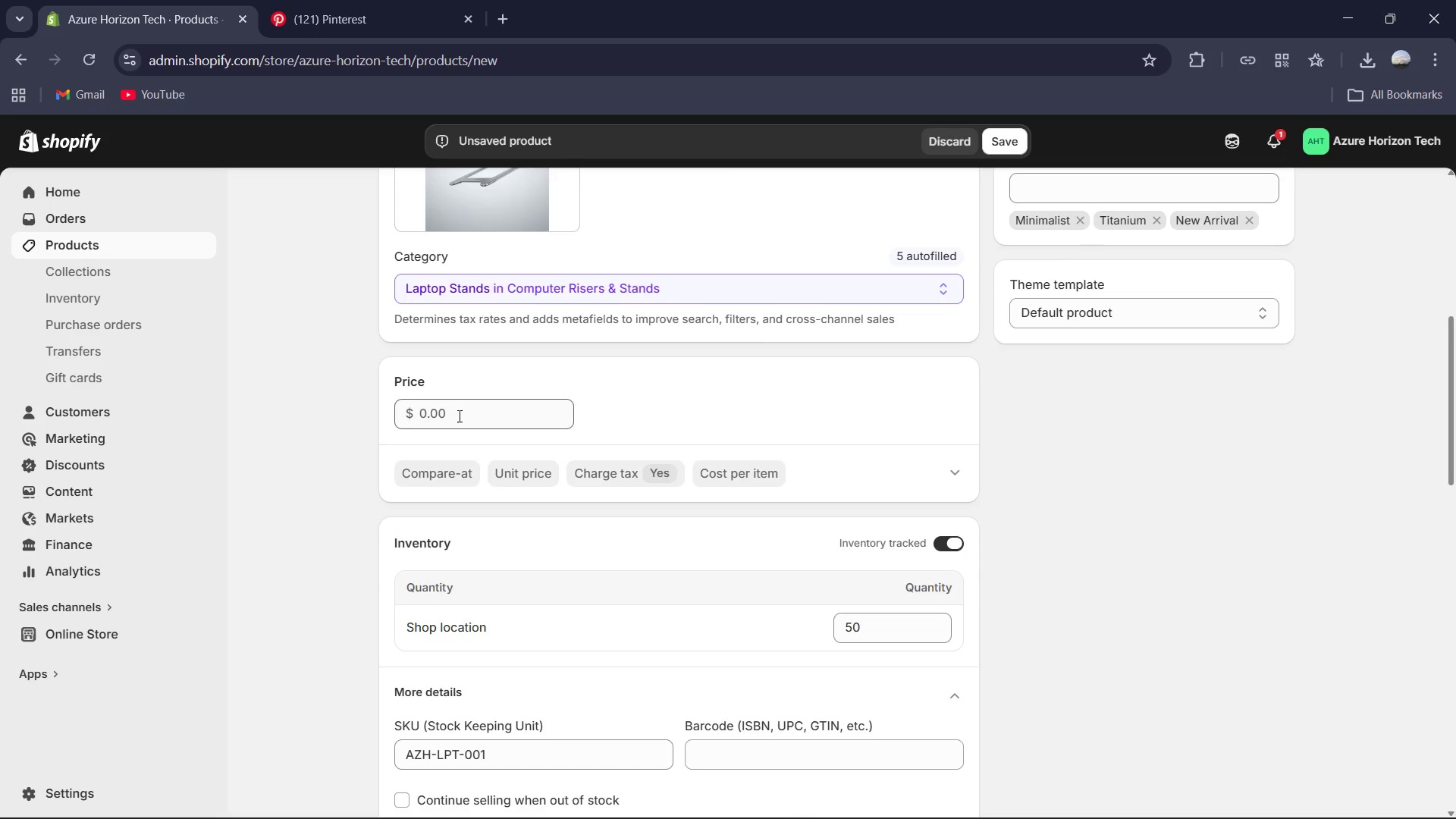 
left_click([458, 418])
 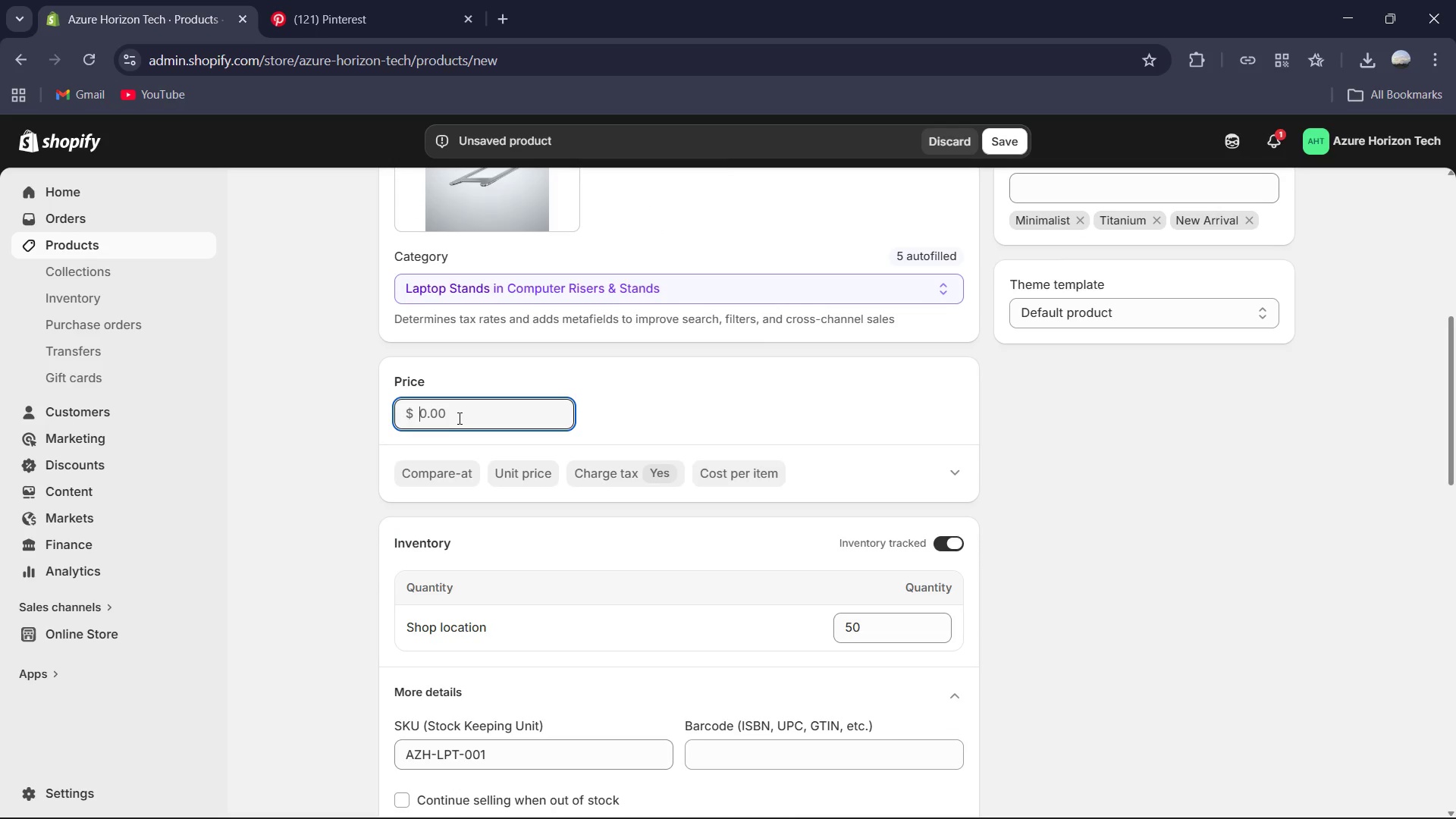 
key(Numpad2)
 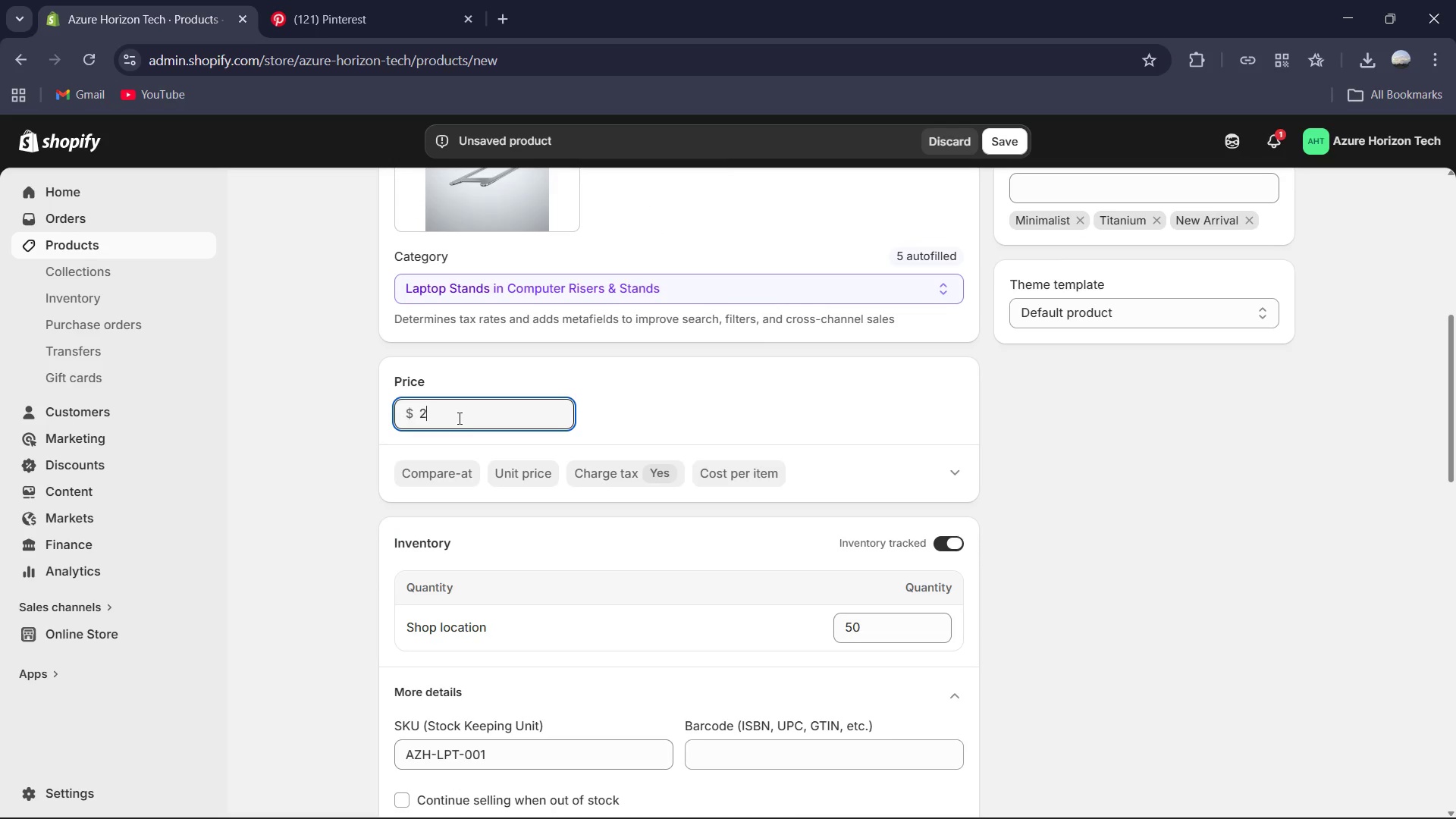 
key(Numpad5)
 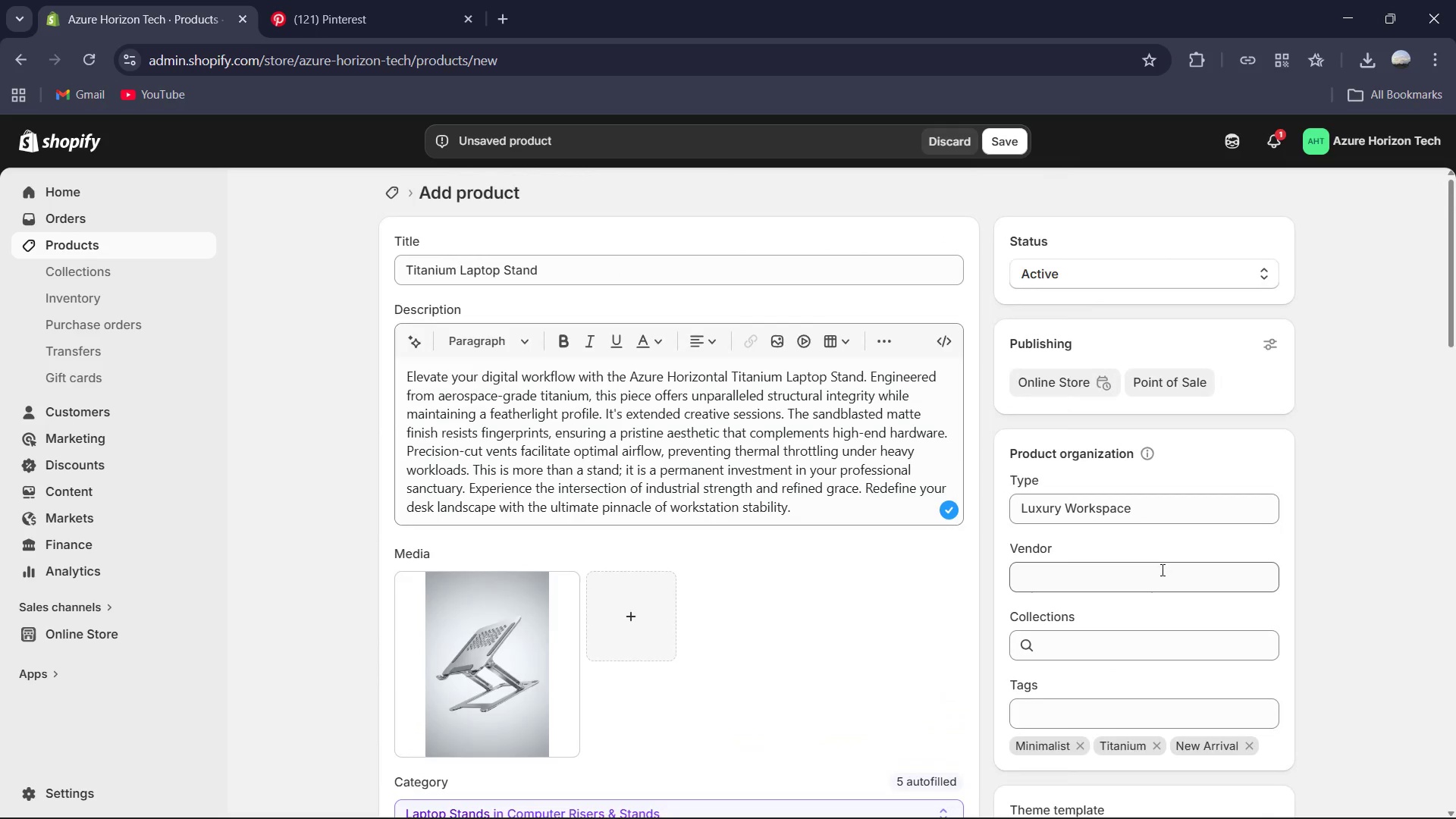 
left_click([1153, 566])
 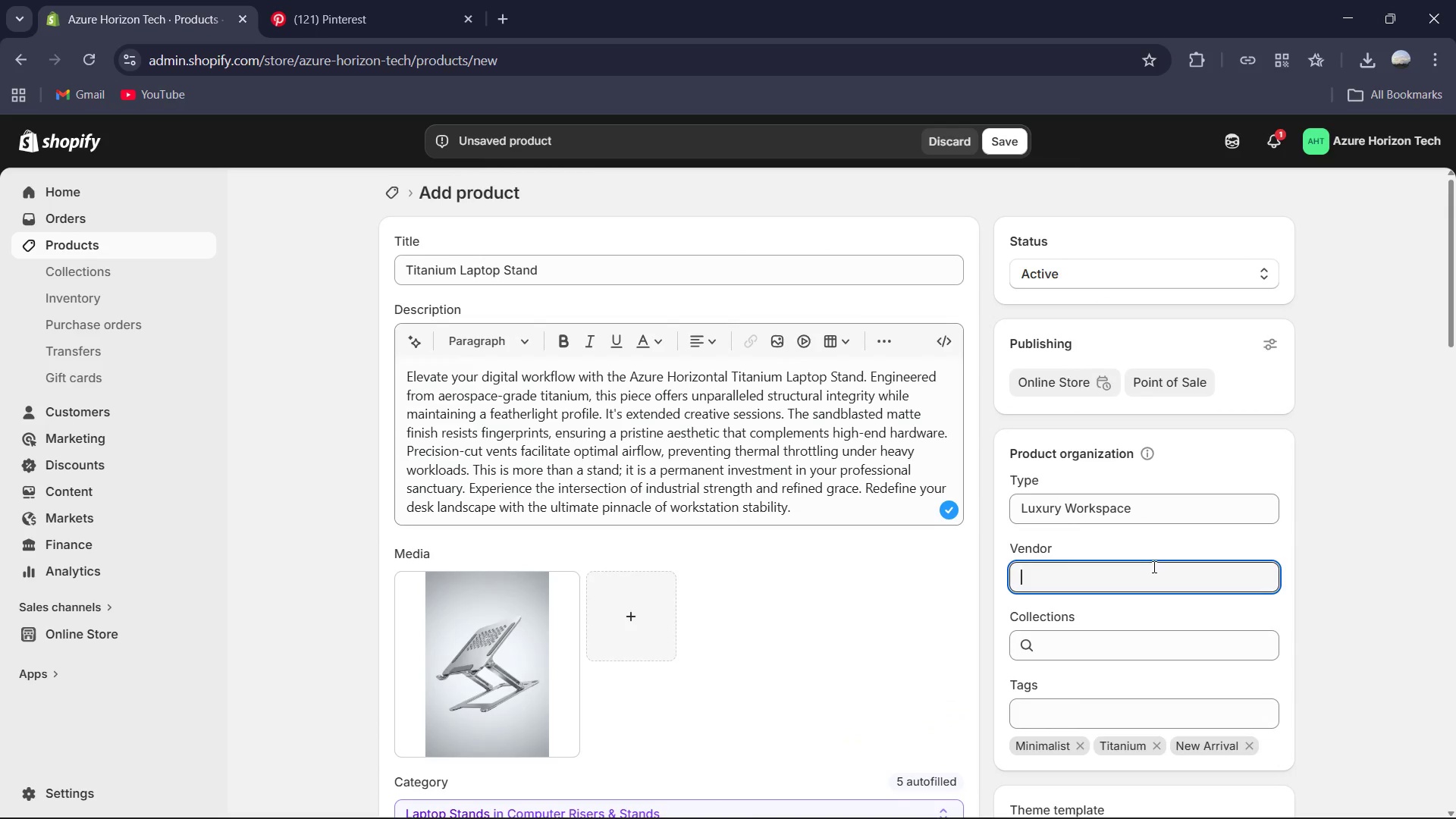 
type(Azure Horizon Tech )
 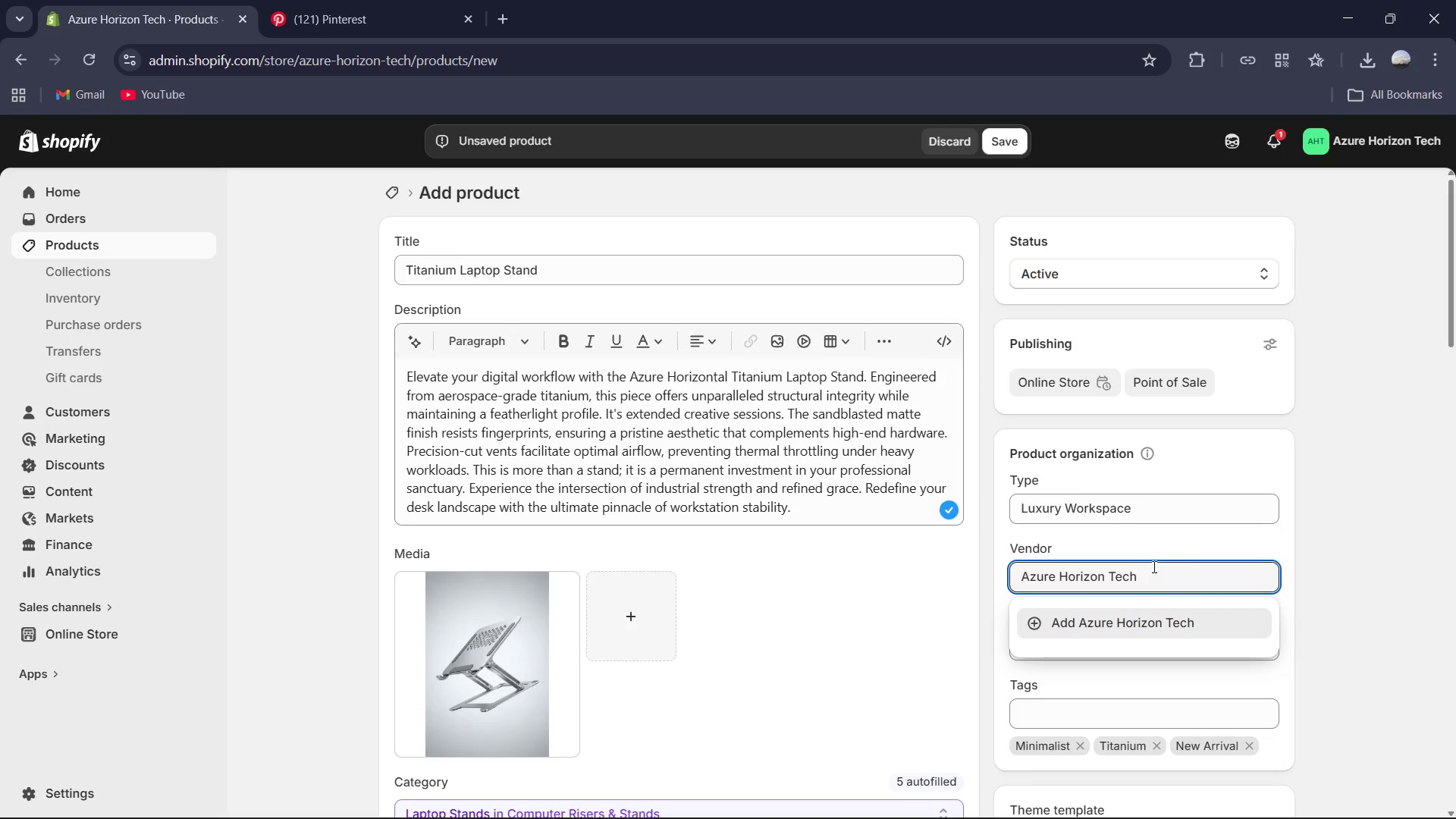 
key(Enter)
 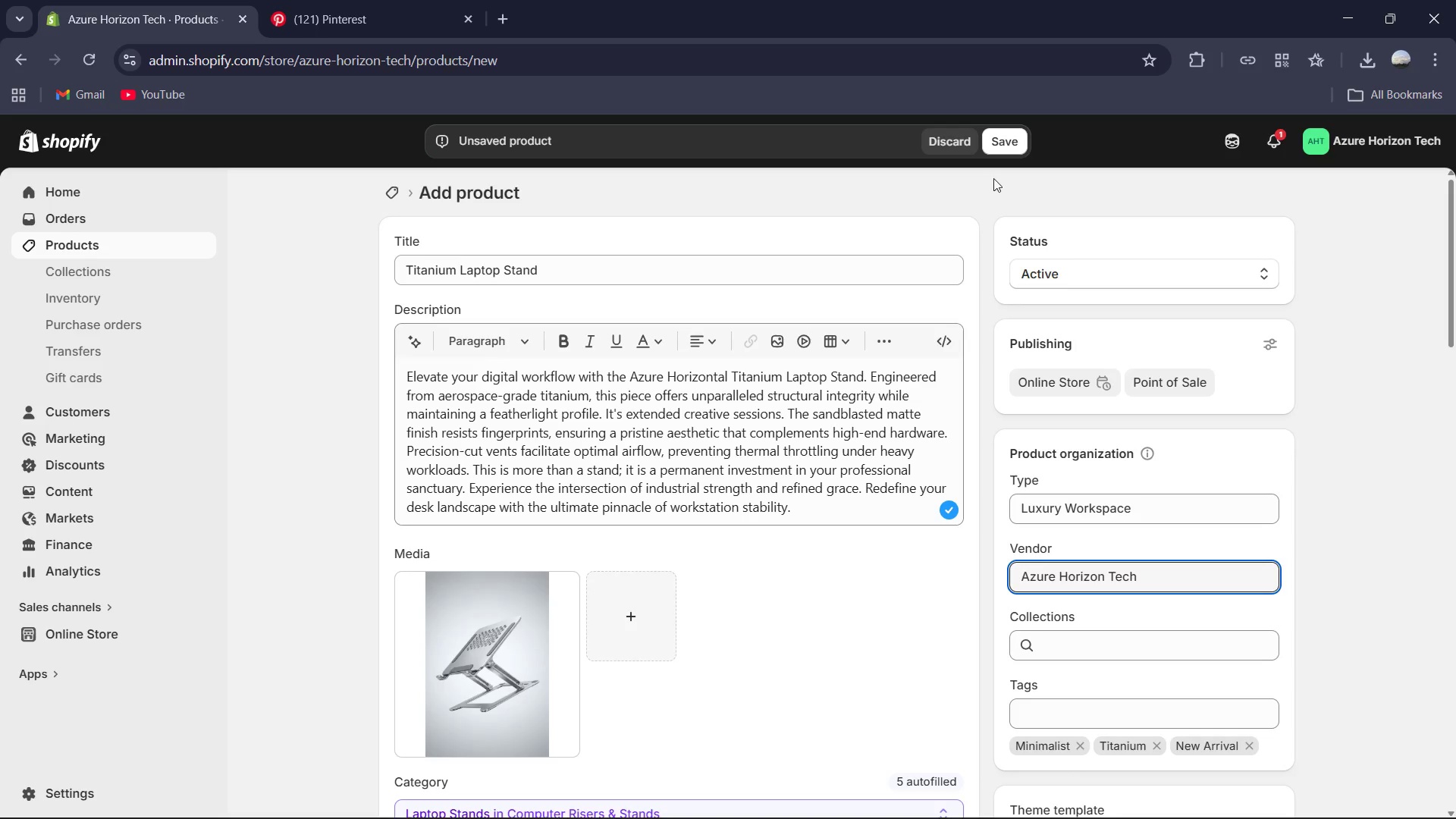 
left_click([1004, 143])
 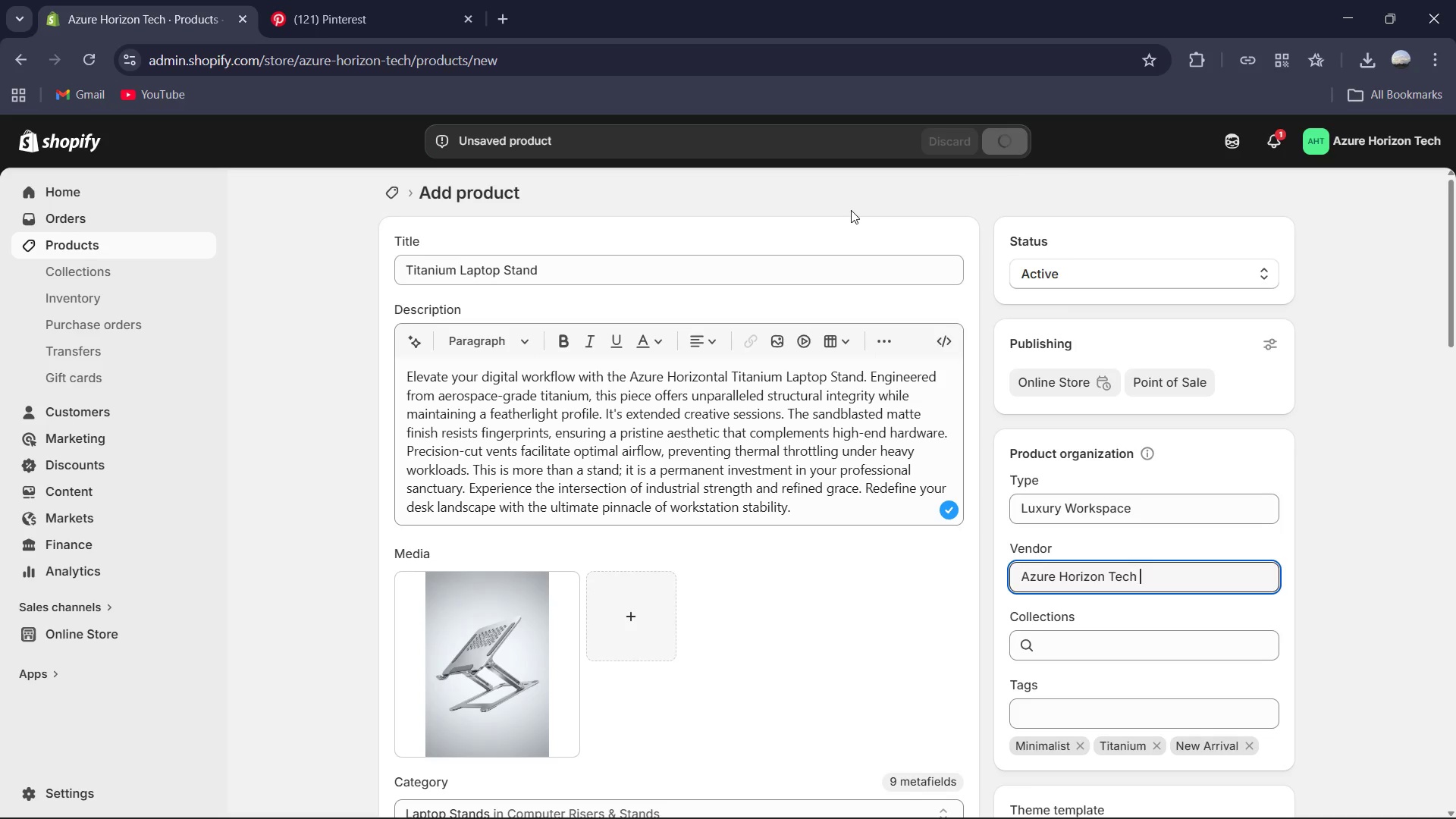 
wait(8.82)
 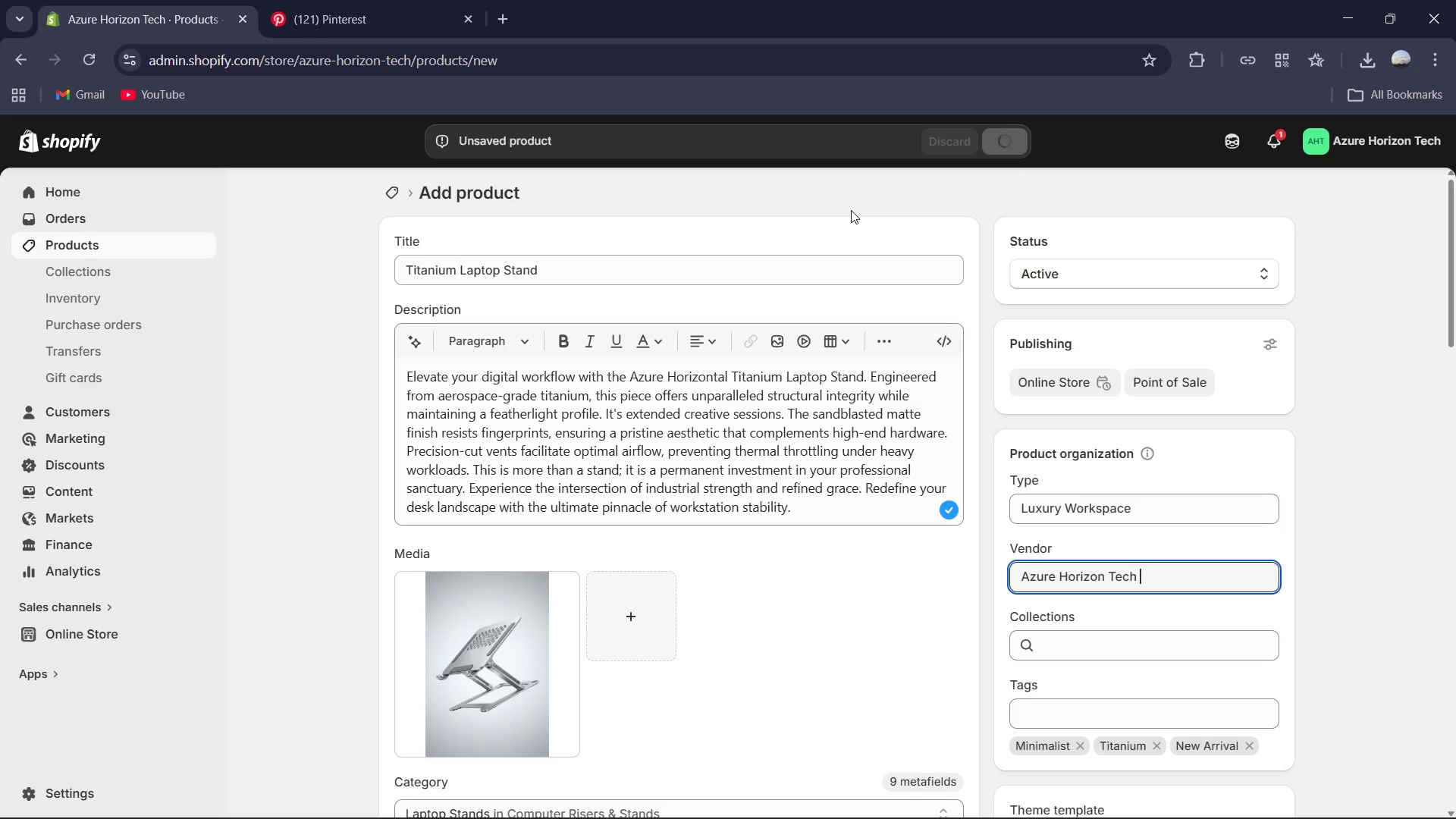 
mouse_move([685, 441])
 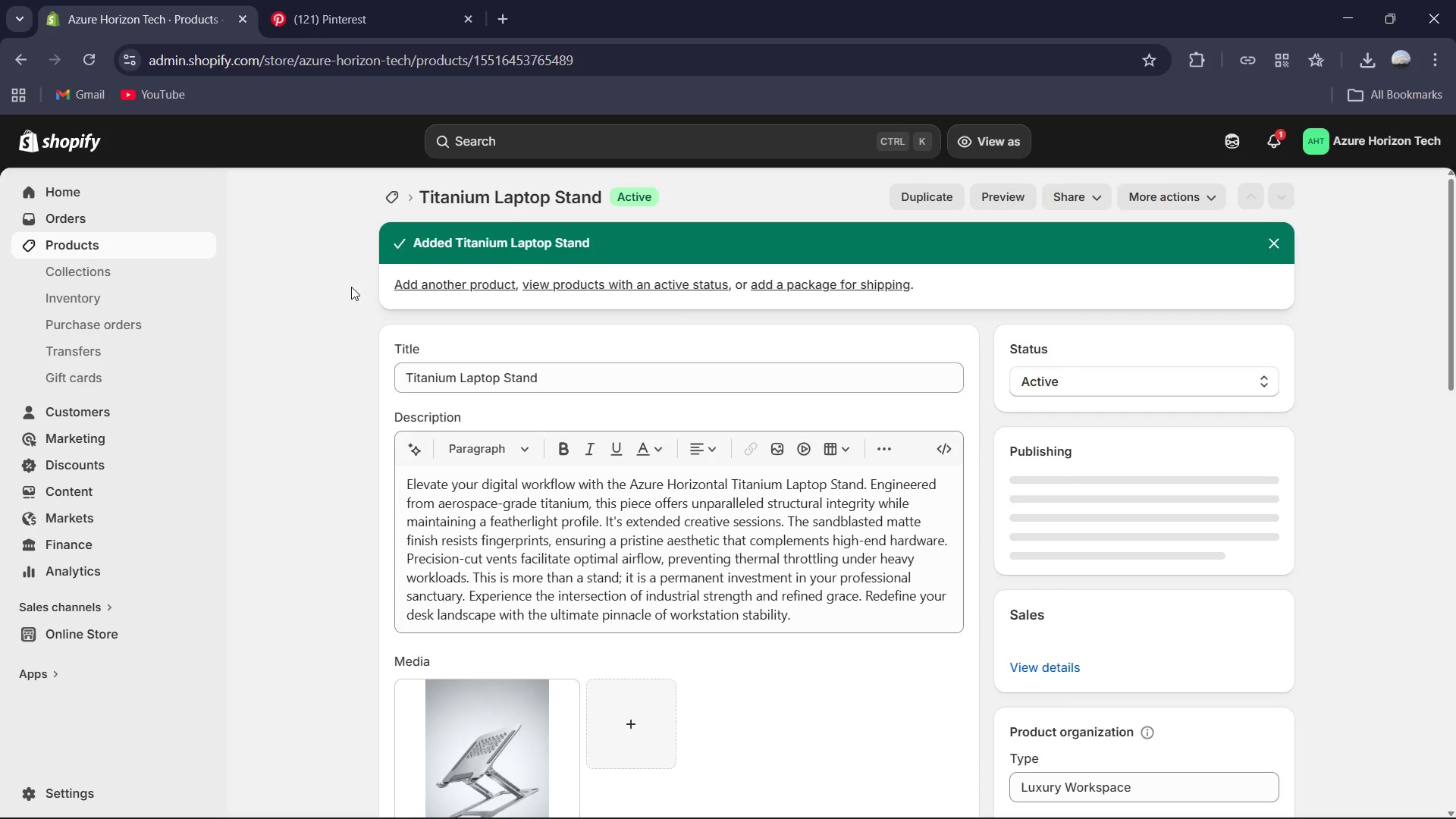 
left_click([630, 669])
 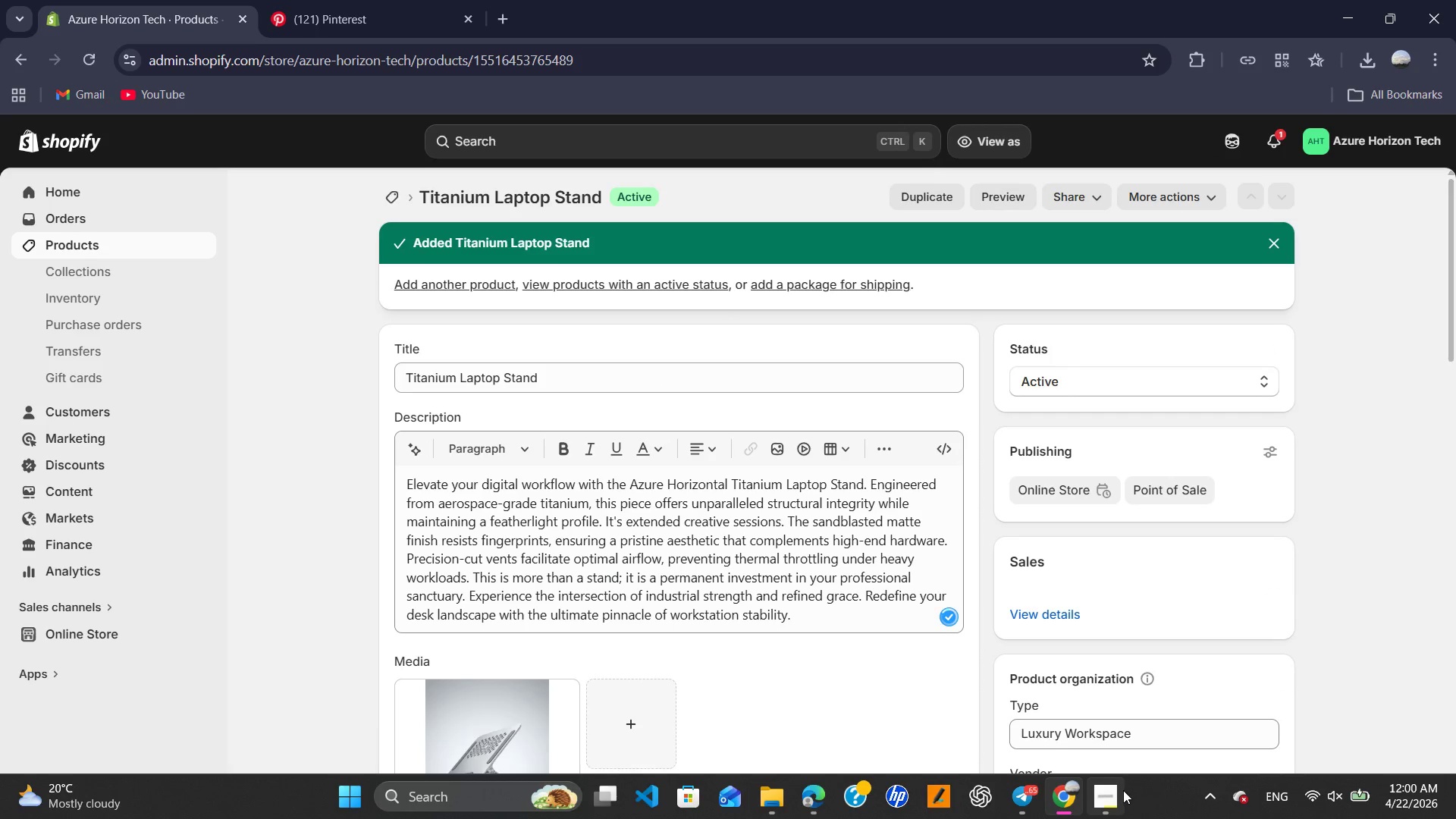 
left_click([1115, 798])